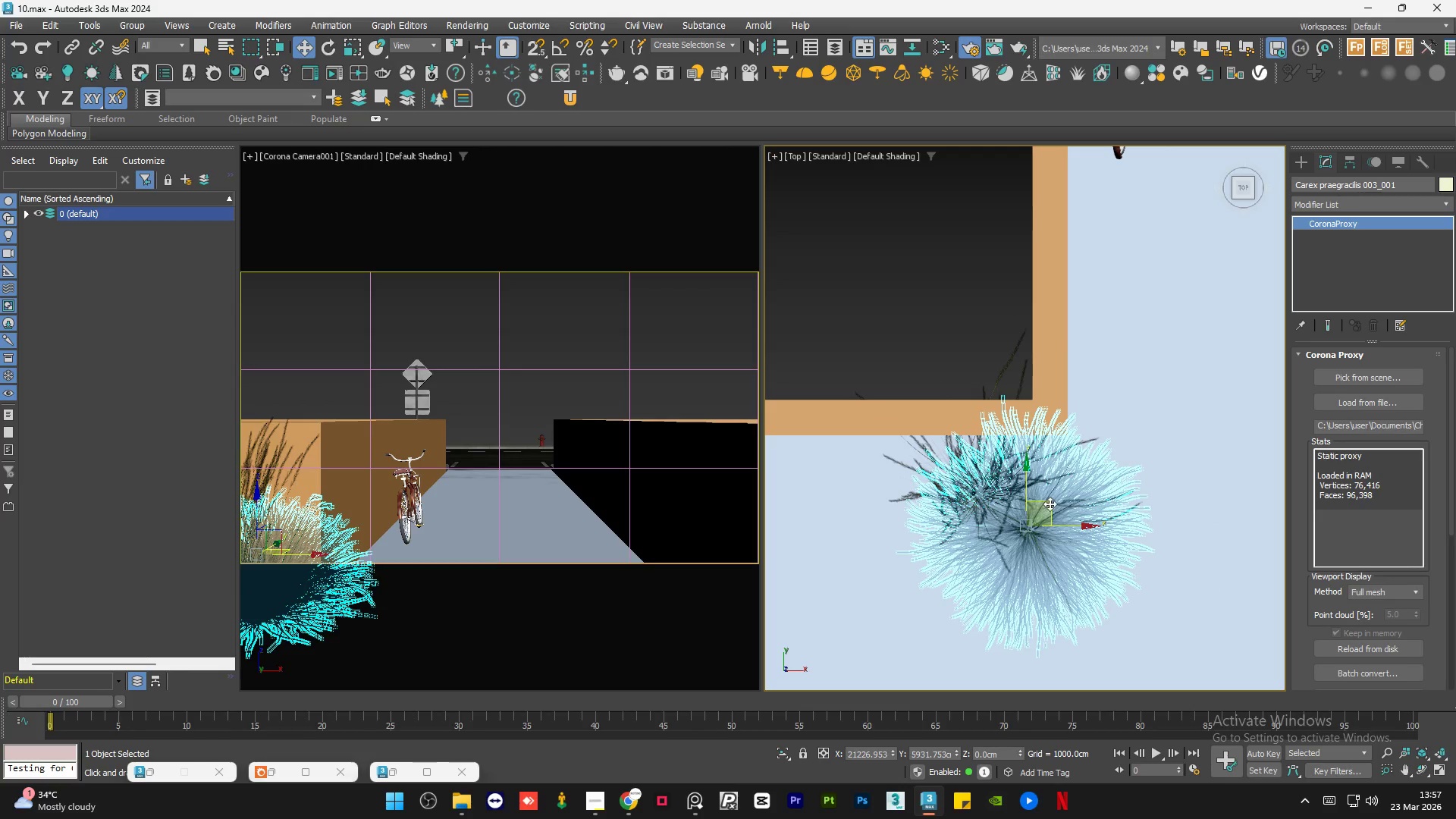 
left_click_drag(start_coordinate=[1050, 504], to_coordinate=[1059, 504])
 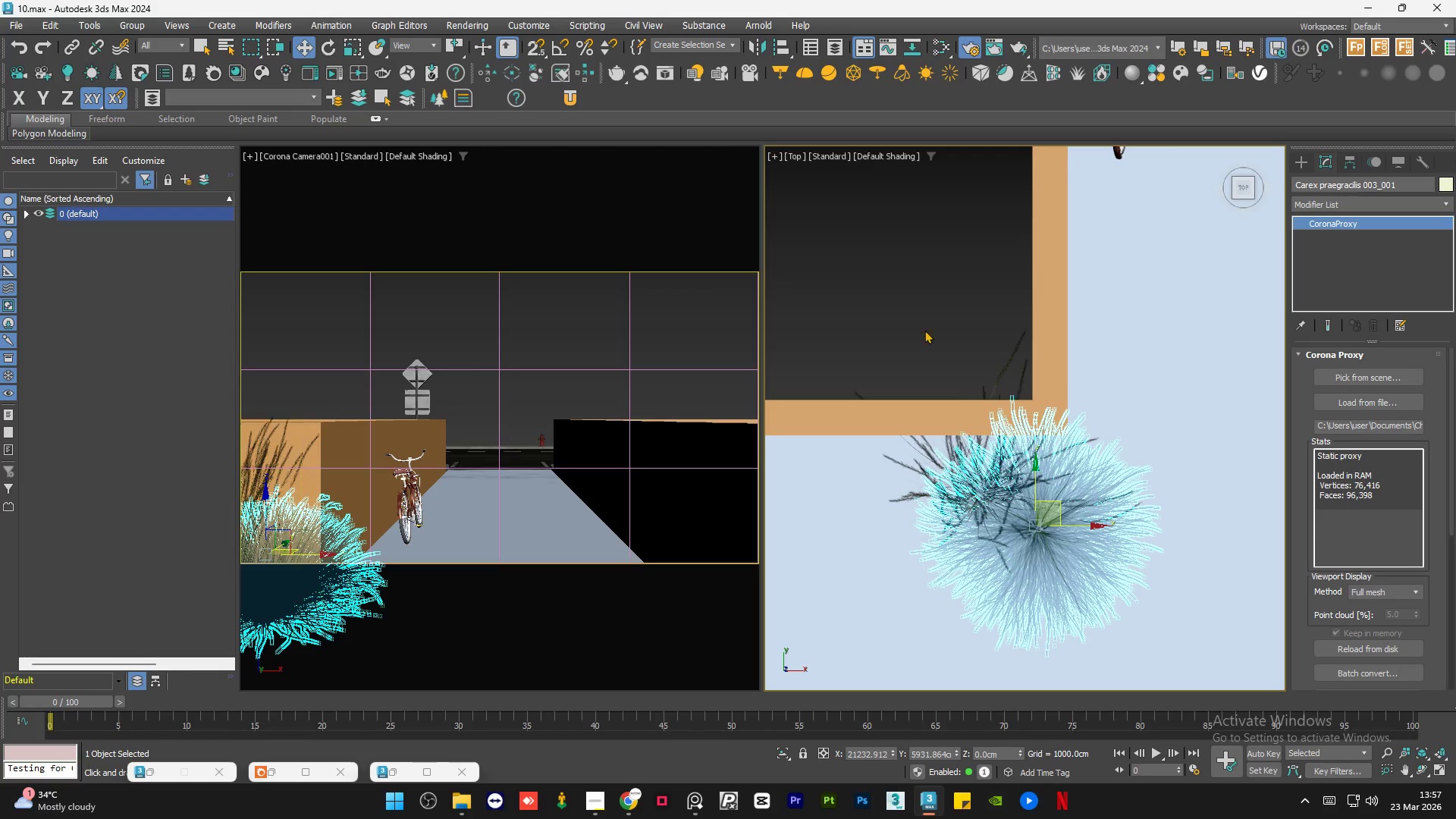 
left_click([913, 318])
 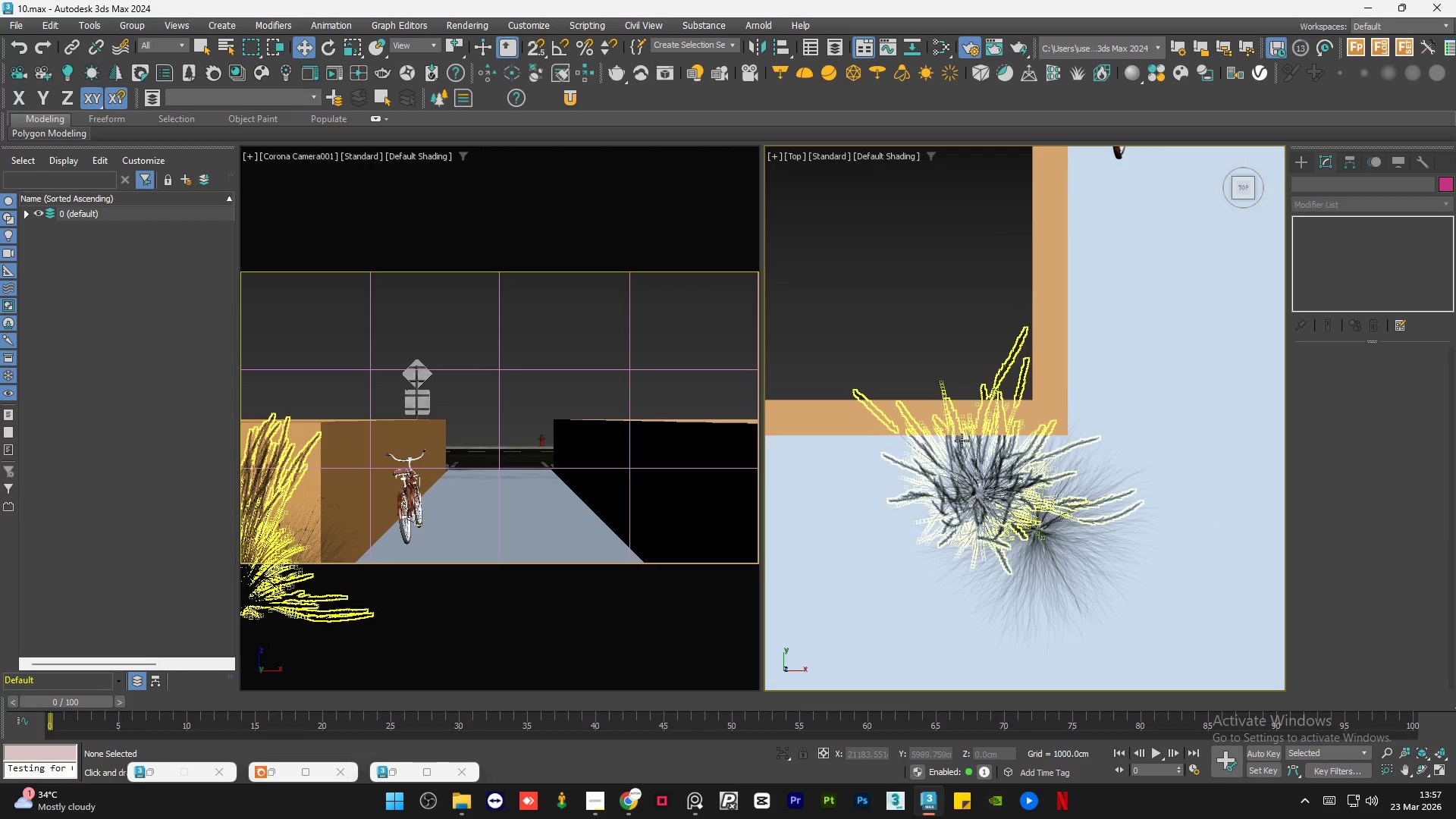 
left_click([954, 447])
 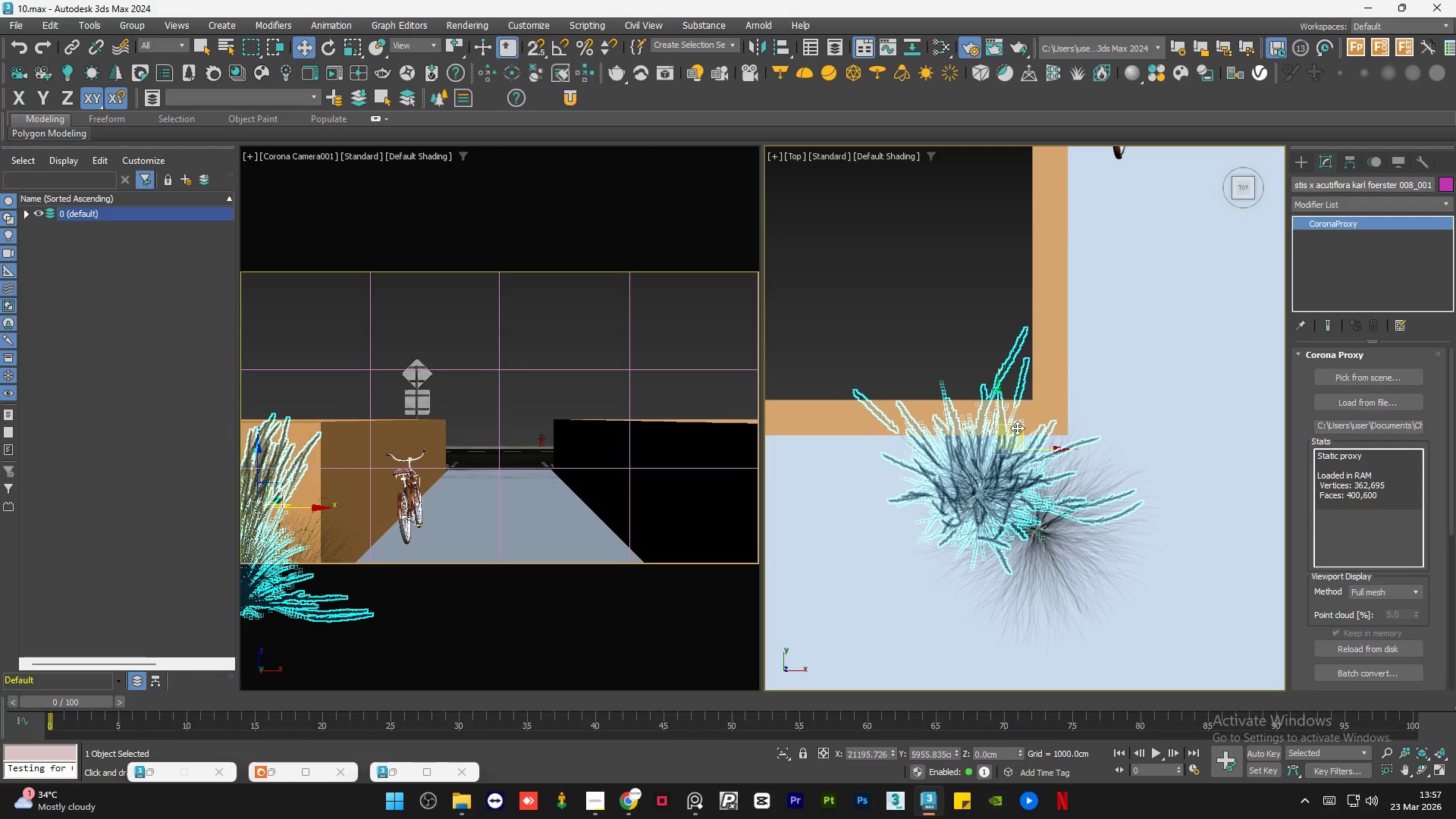 
left_click_drag(start_coordinate=[1019, 426], to_coordinate=[1022, 434])
 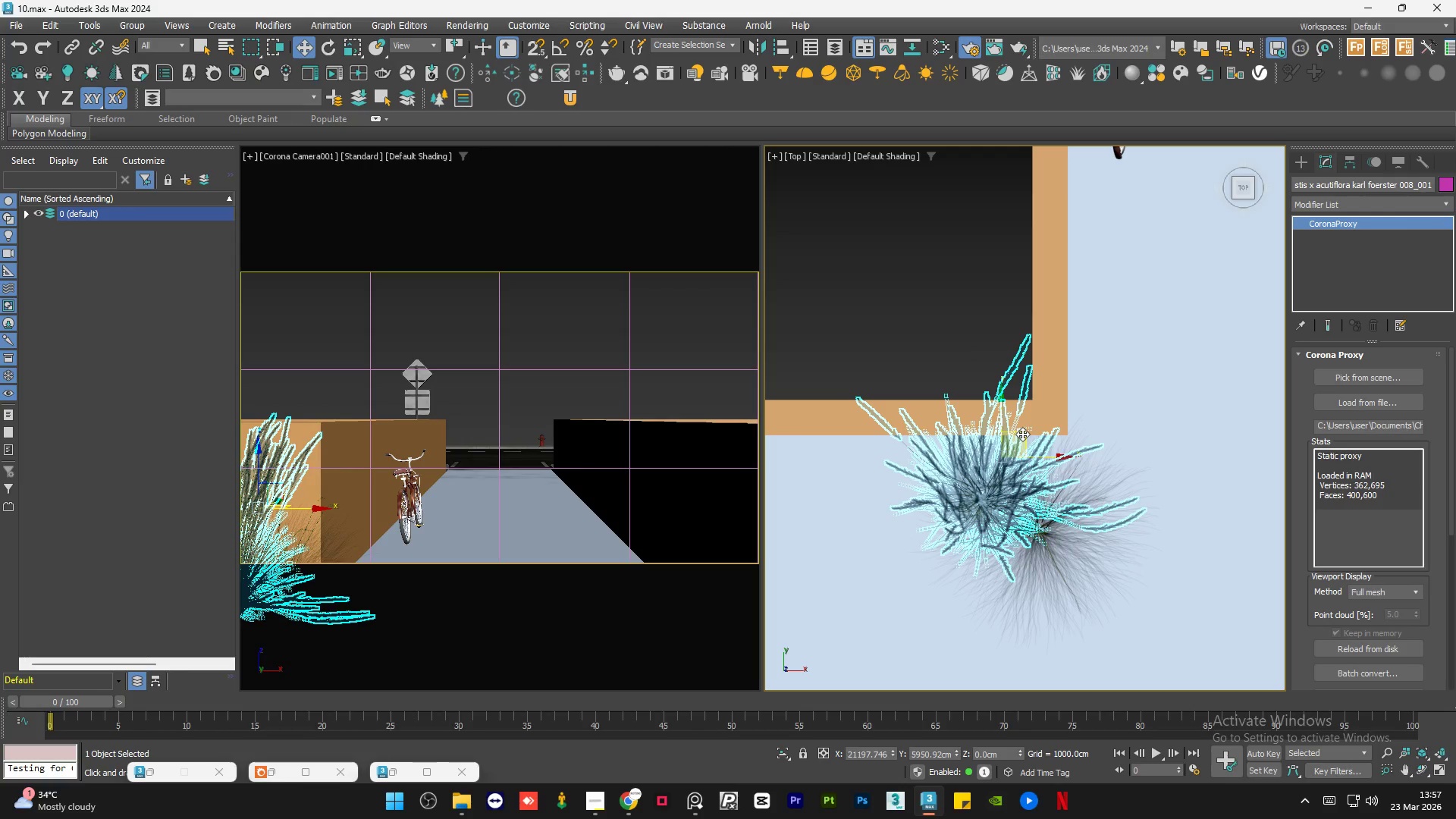 
key(E)
 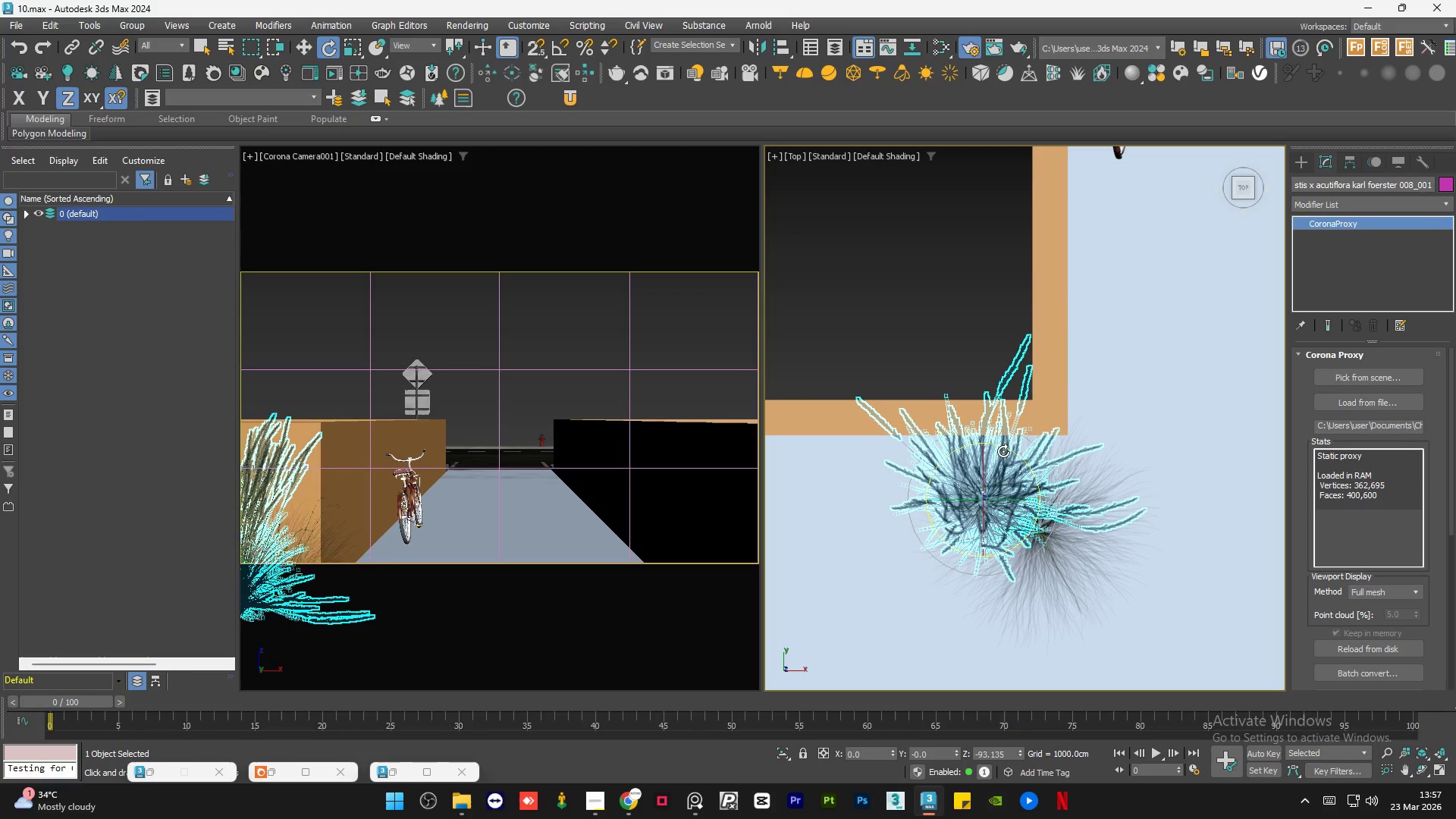 
left_click_drag(start_coordinate=[1003, 451], to_coordinate=[1064, 515])
 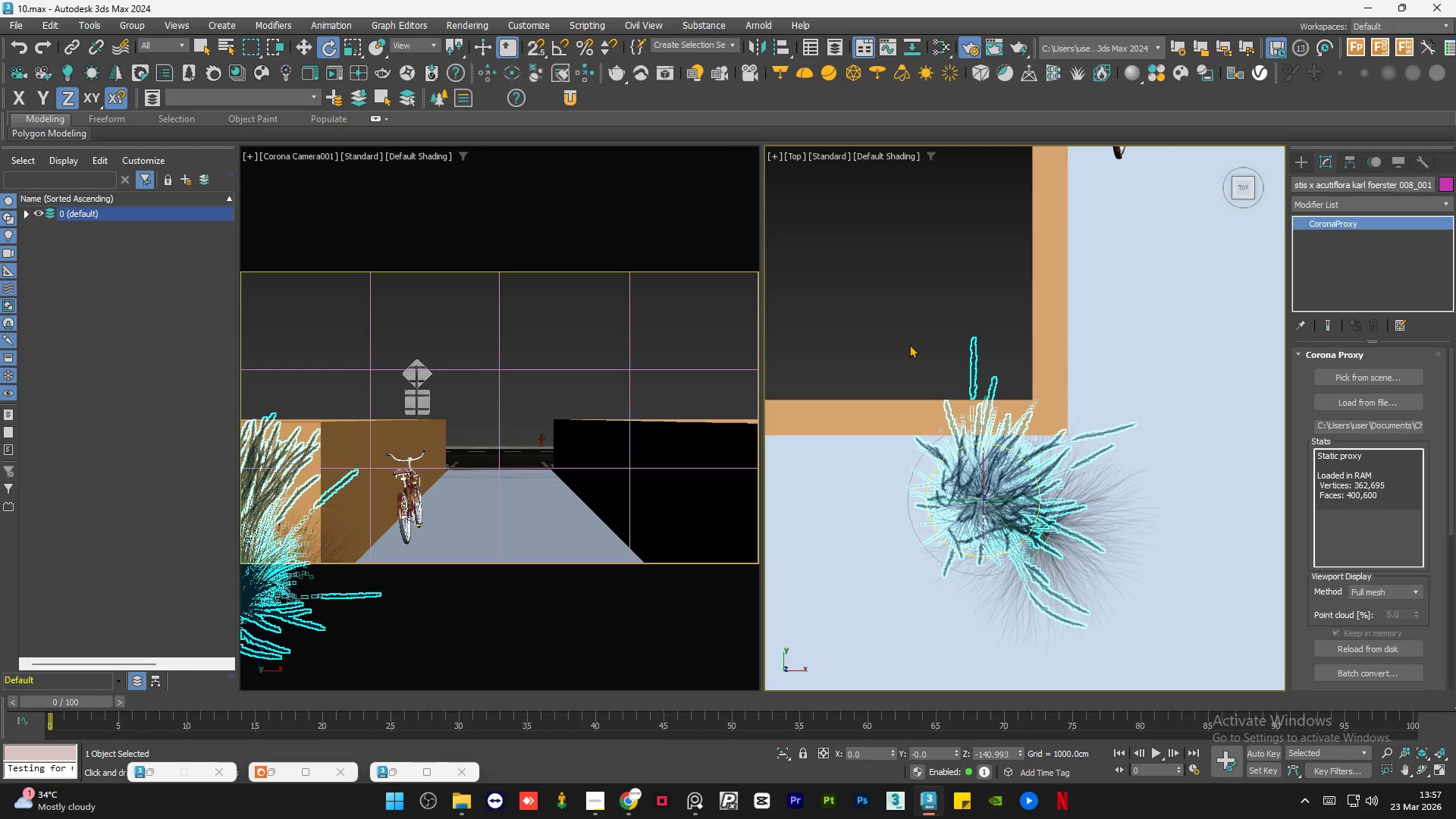 
left_click([908, 343])
 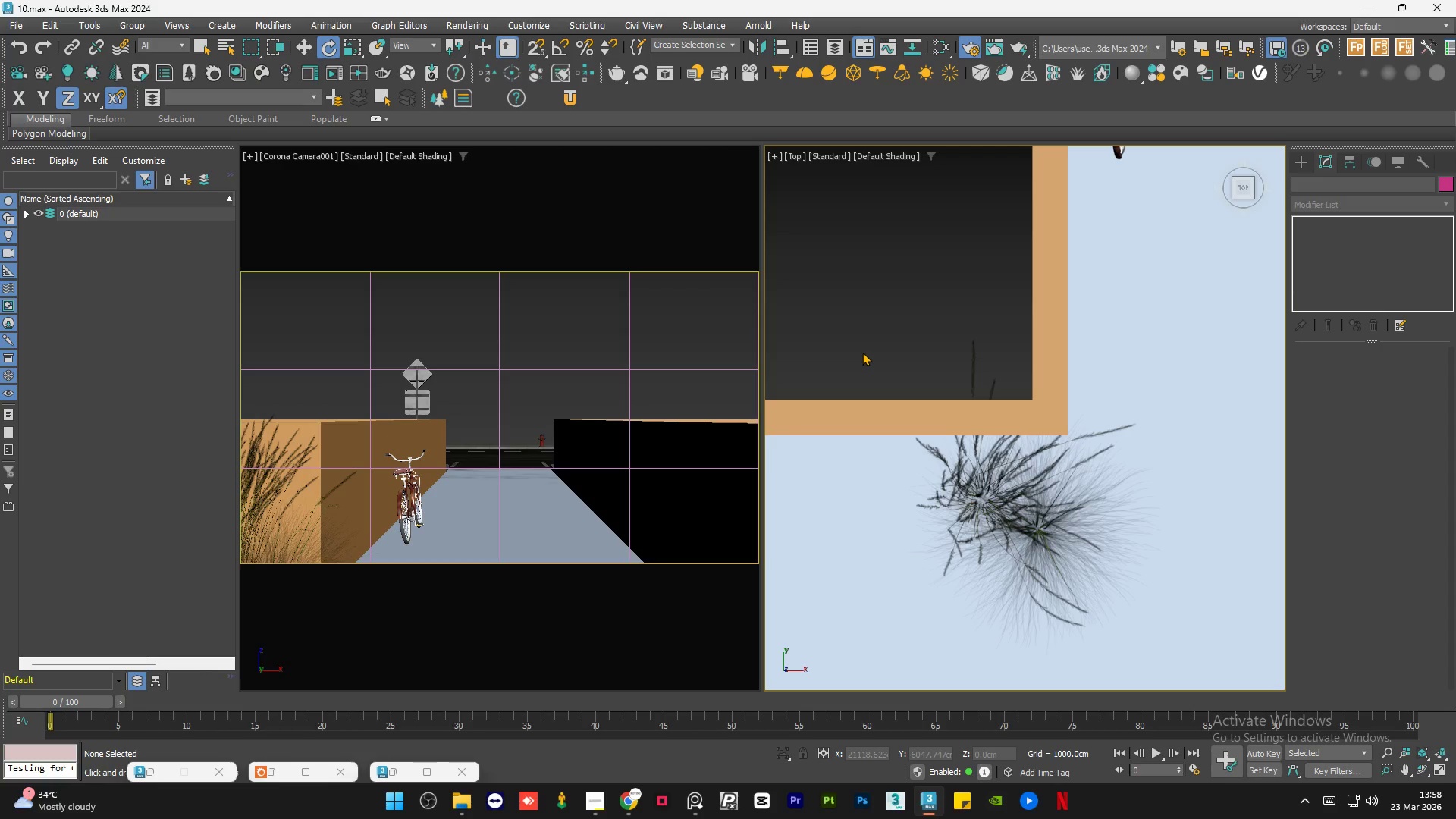 
wait(9.26)
 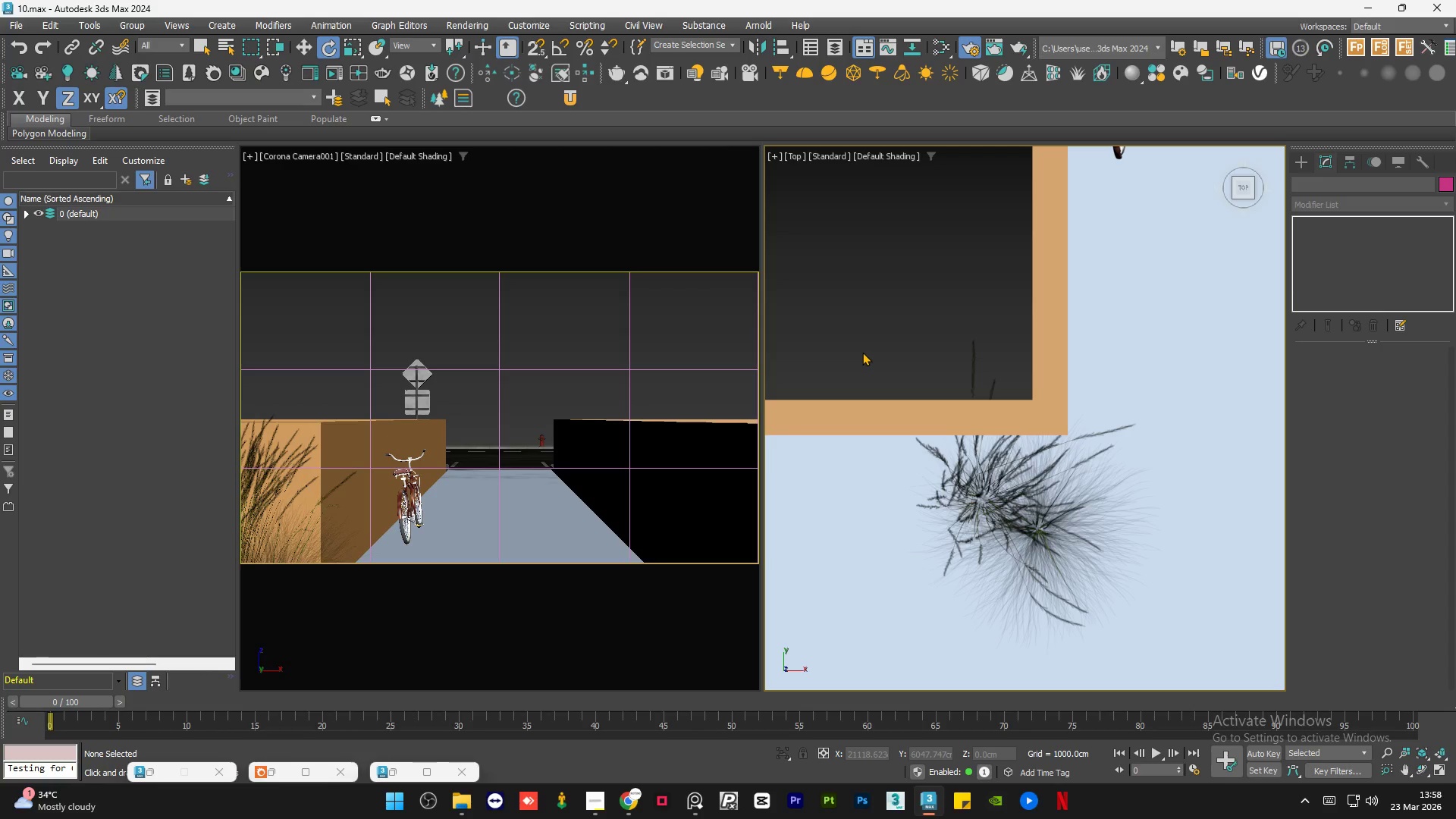 
left_click([980, 454])
 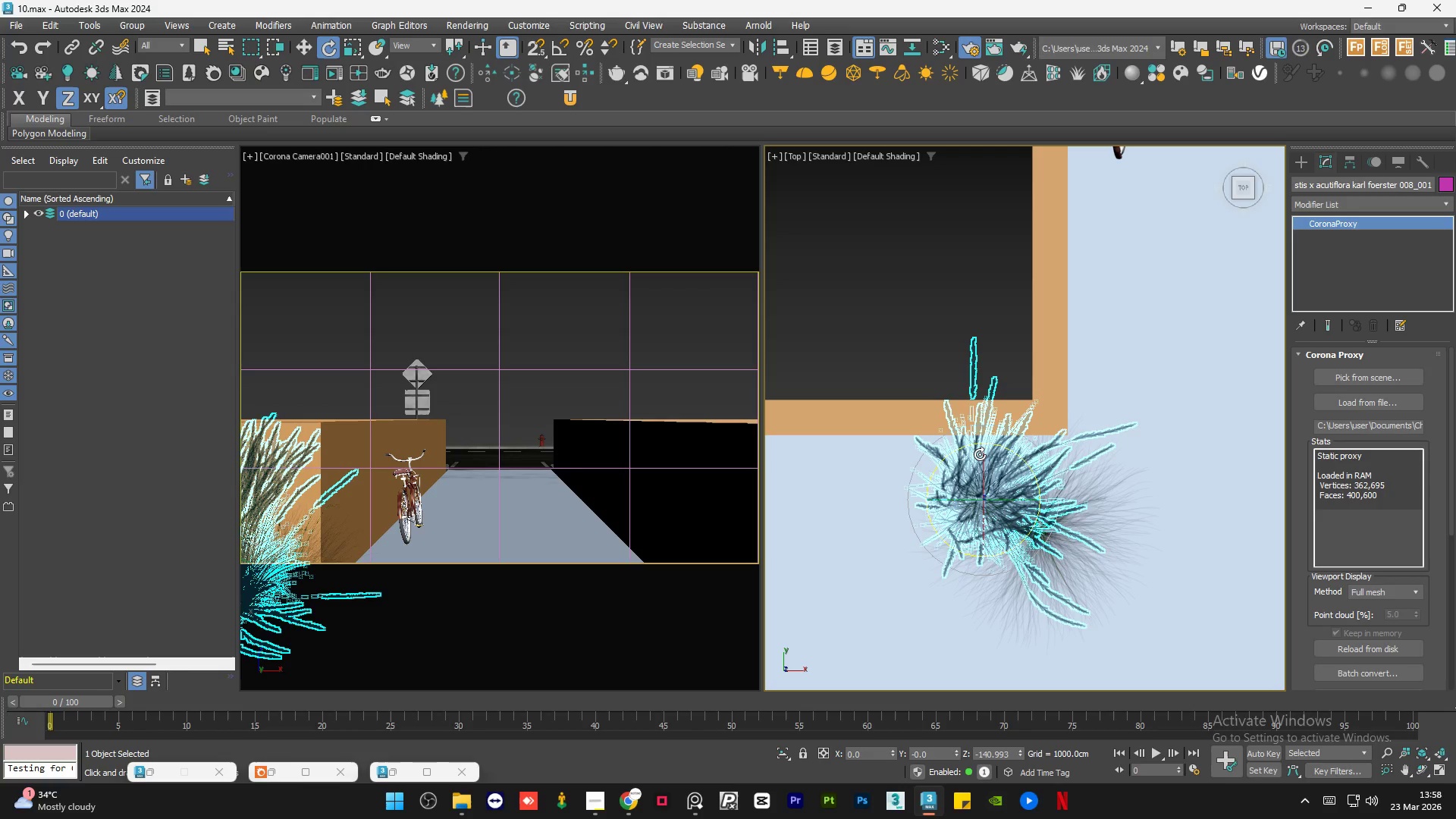 
key(R)
 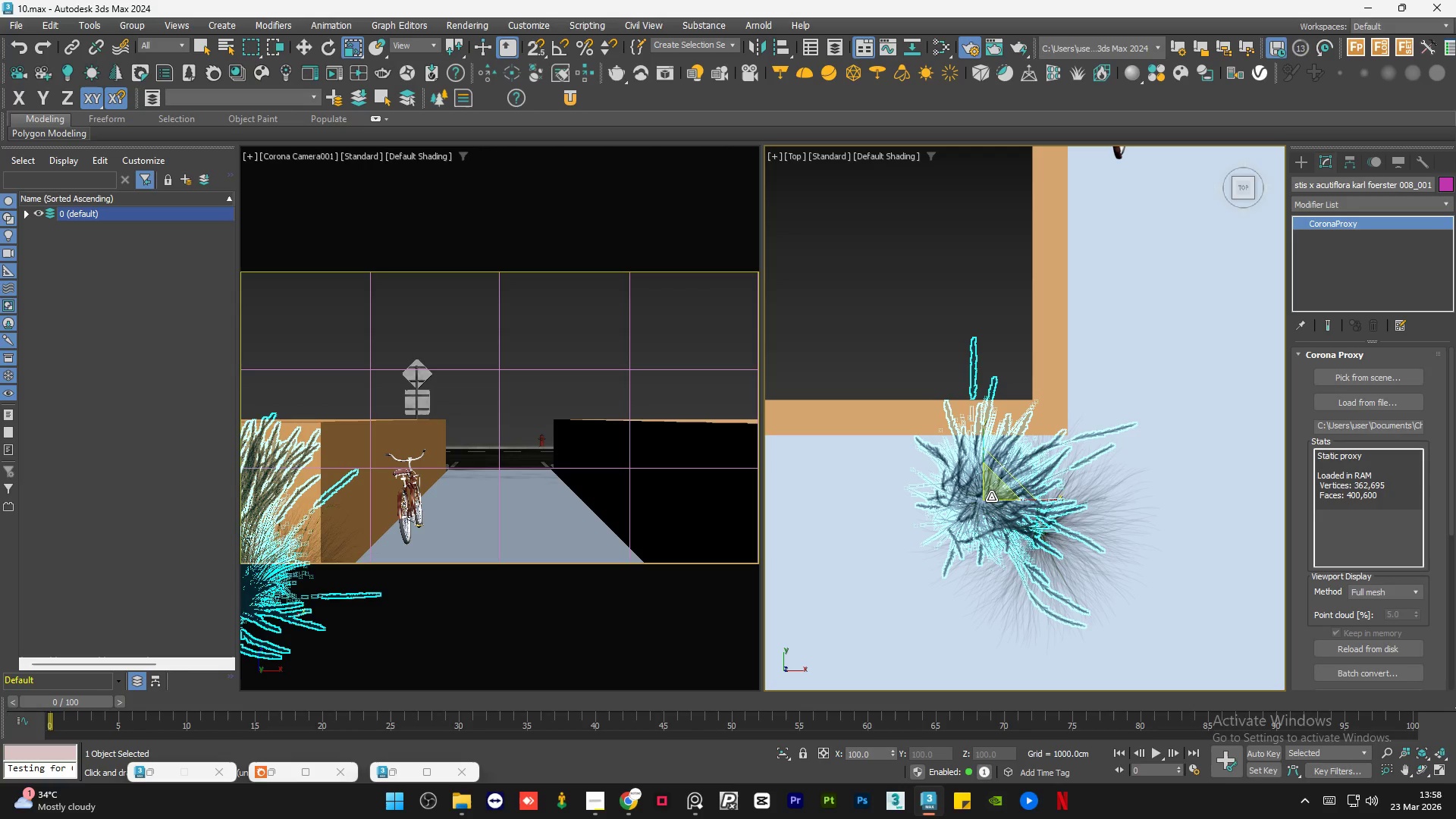 
left_click_drag(start_coordinate=[991, 497], to_coordinate=[997, 494])
 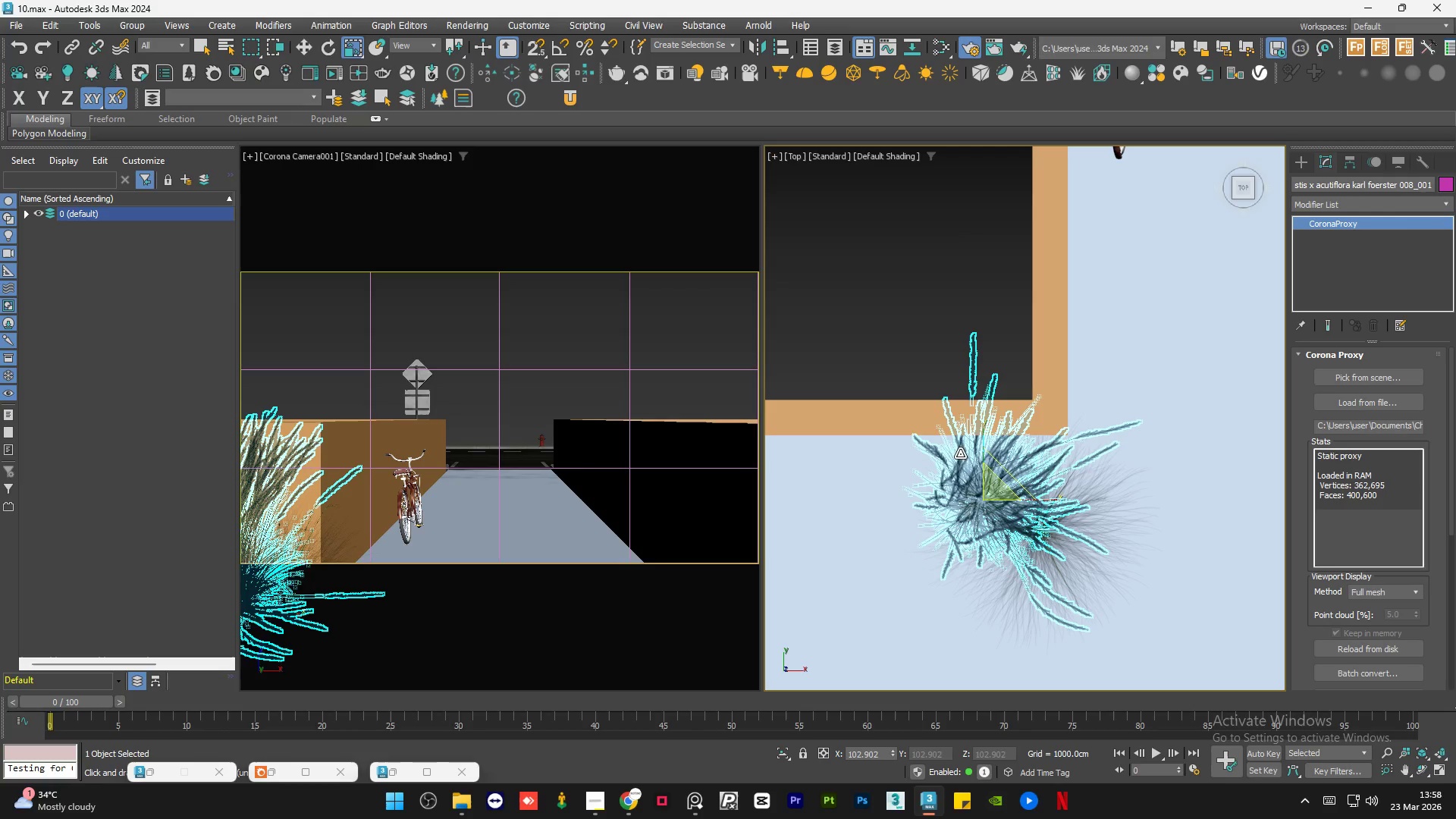 
key(W)
 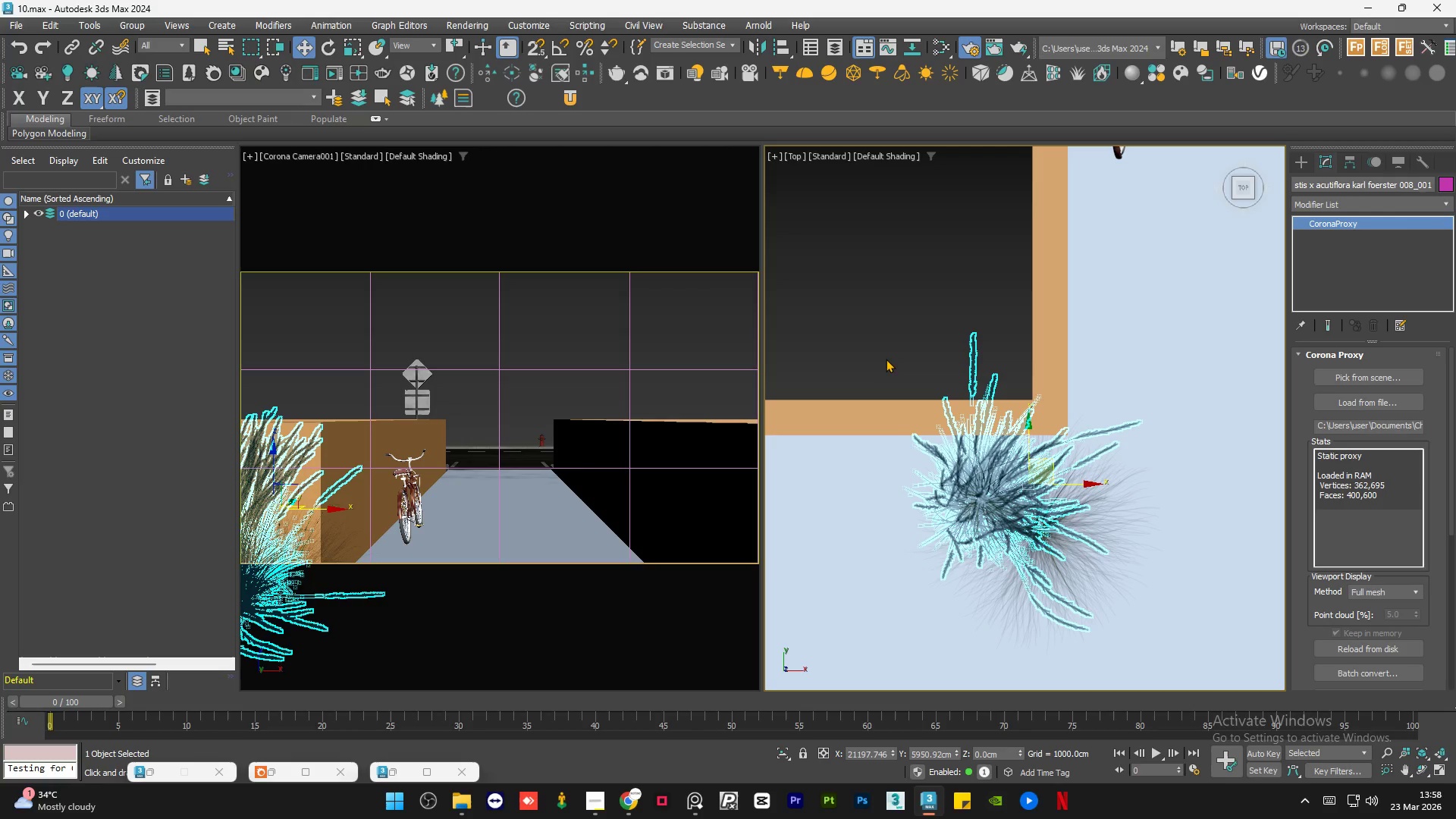 
left_click([883, 354])
 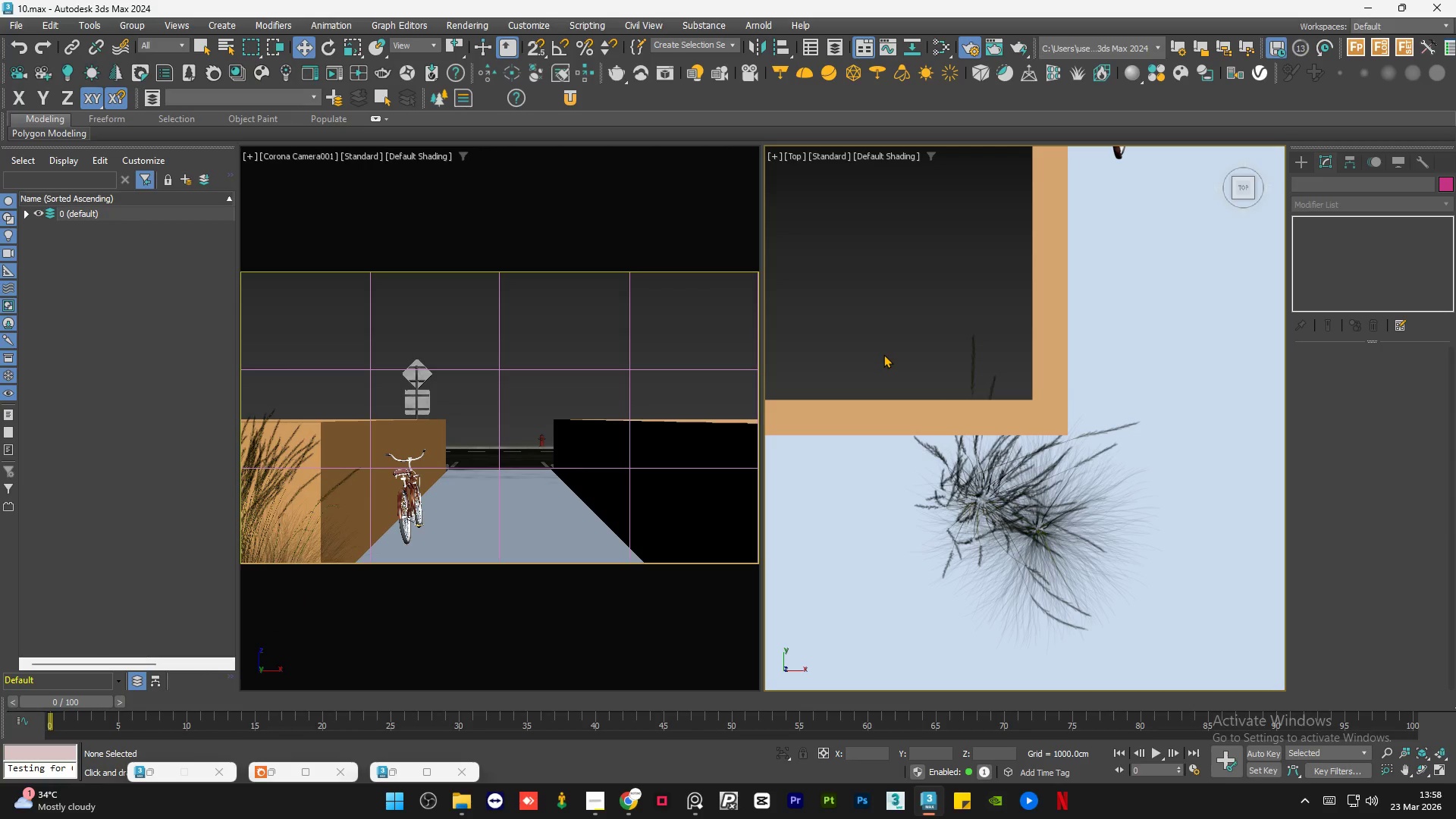 
hold_key(key=AltLeft, duration=1.0)
 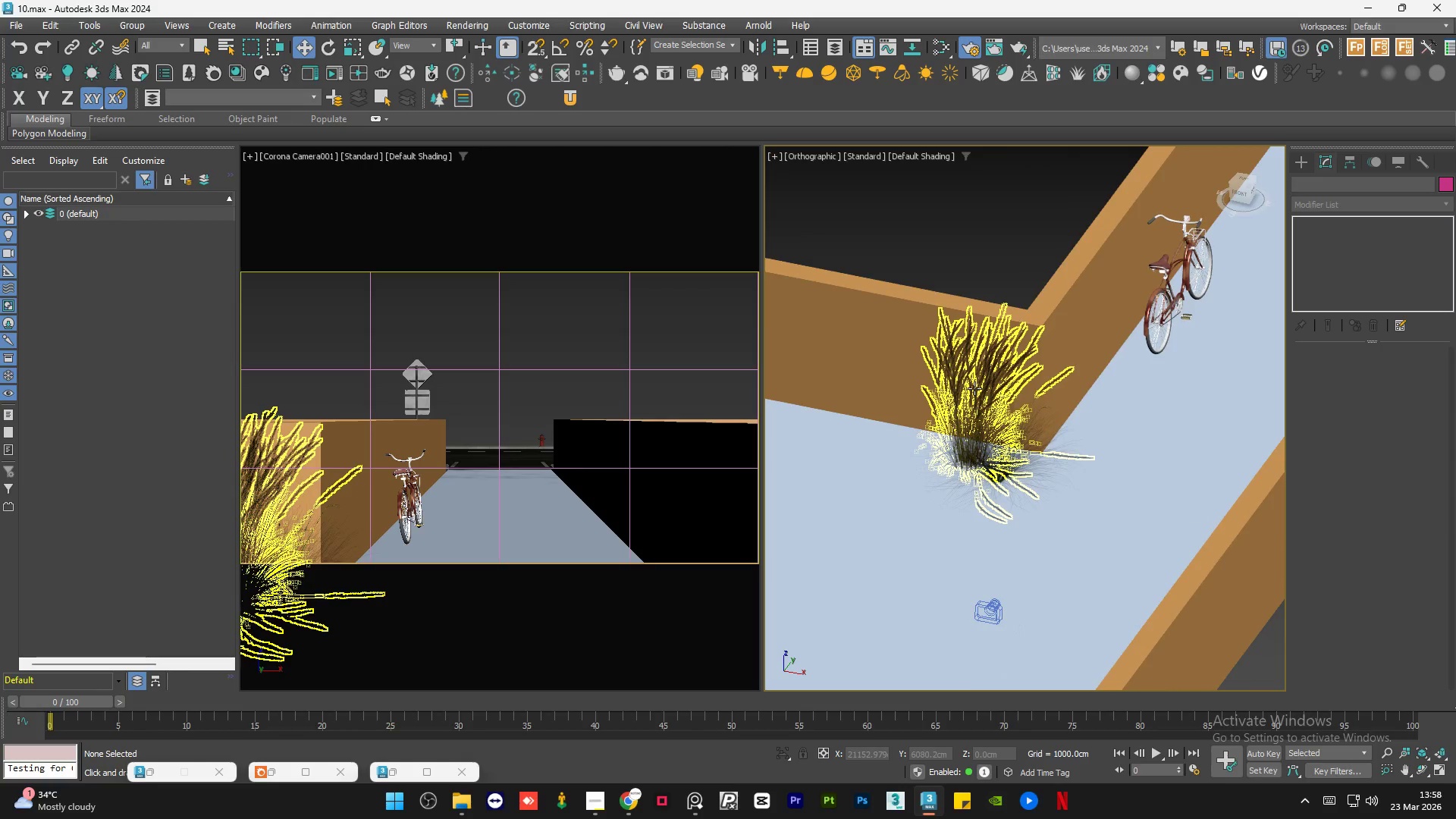 
scroll: coordinate [885, 354], scroll_direction: down, amount: 1.0
 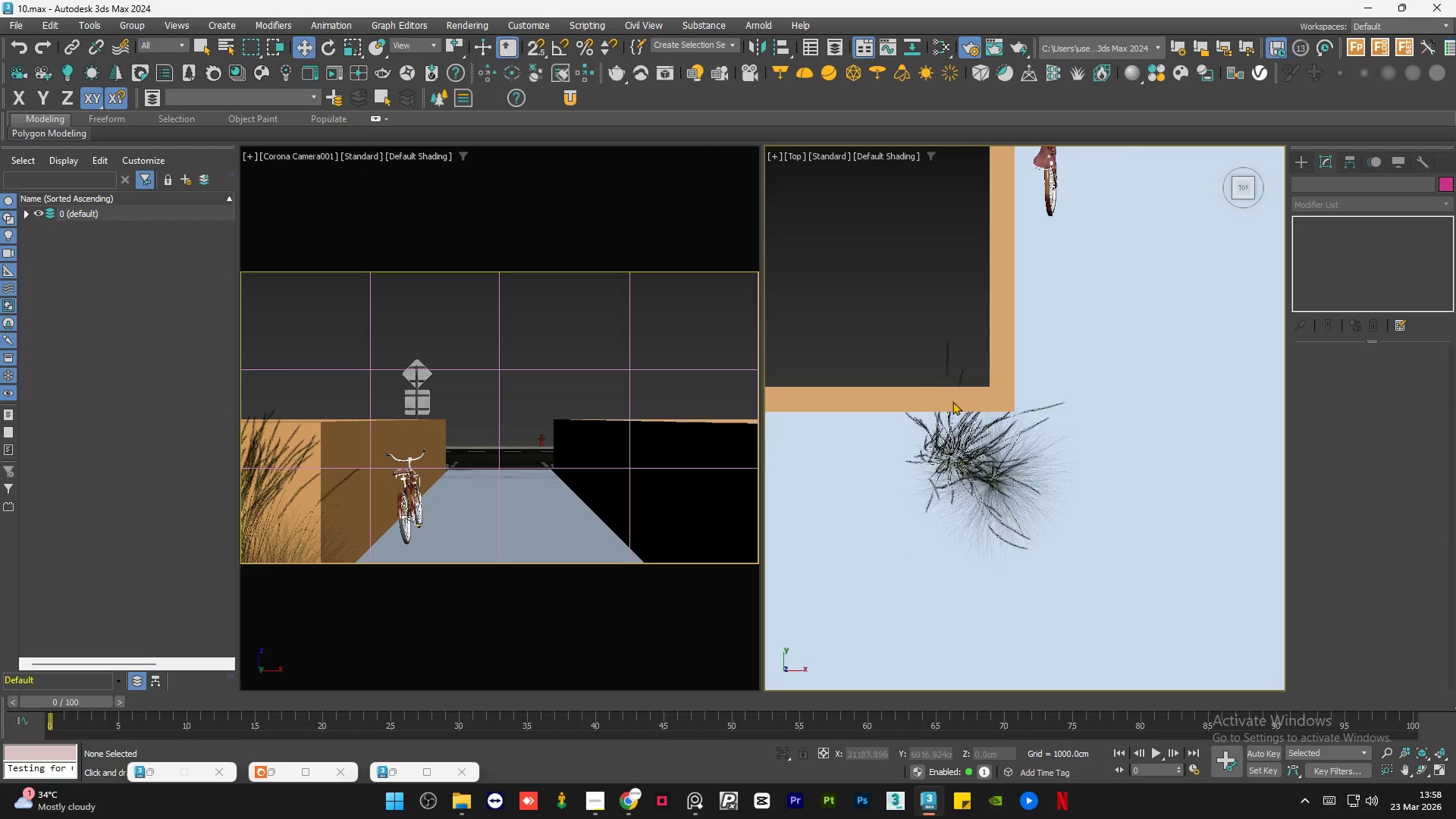 
left_click([974, 388])
 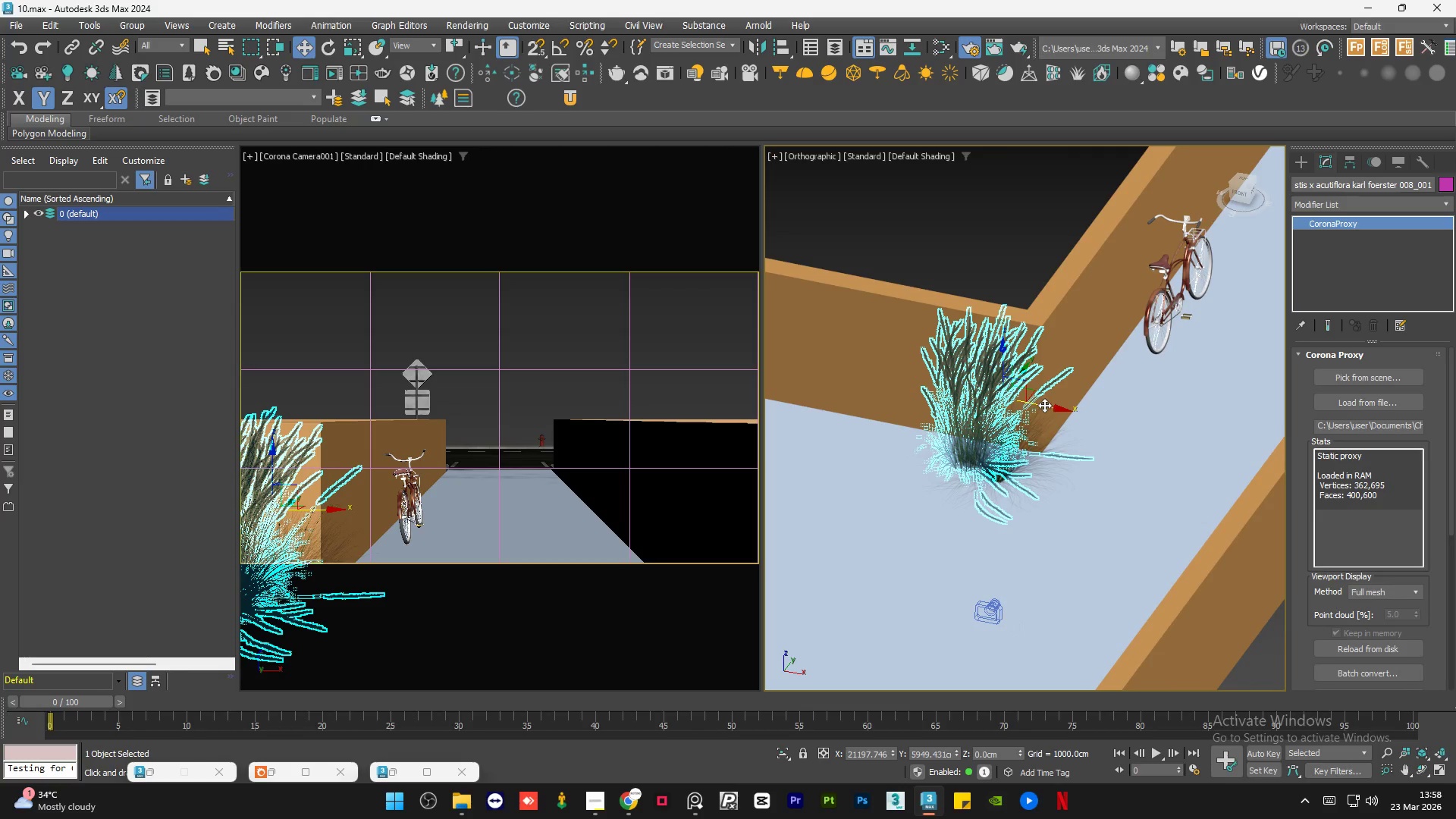 
wait(6.38)
 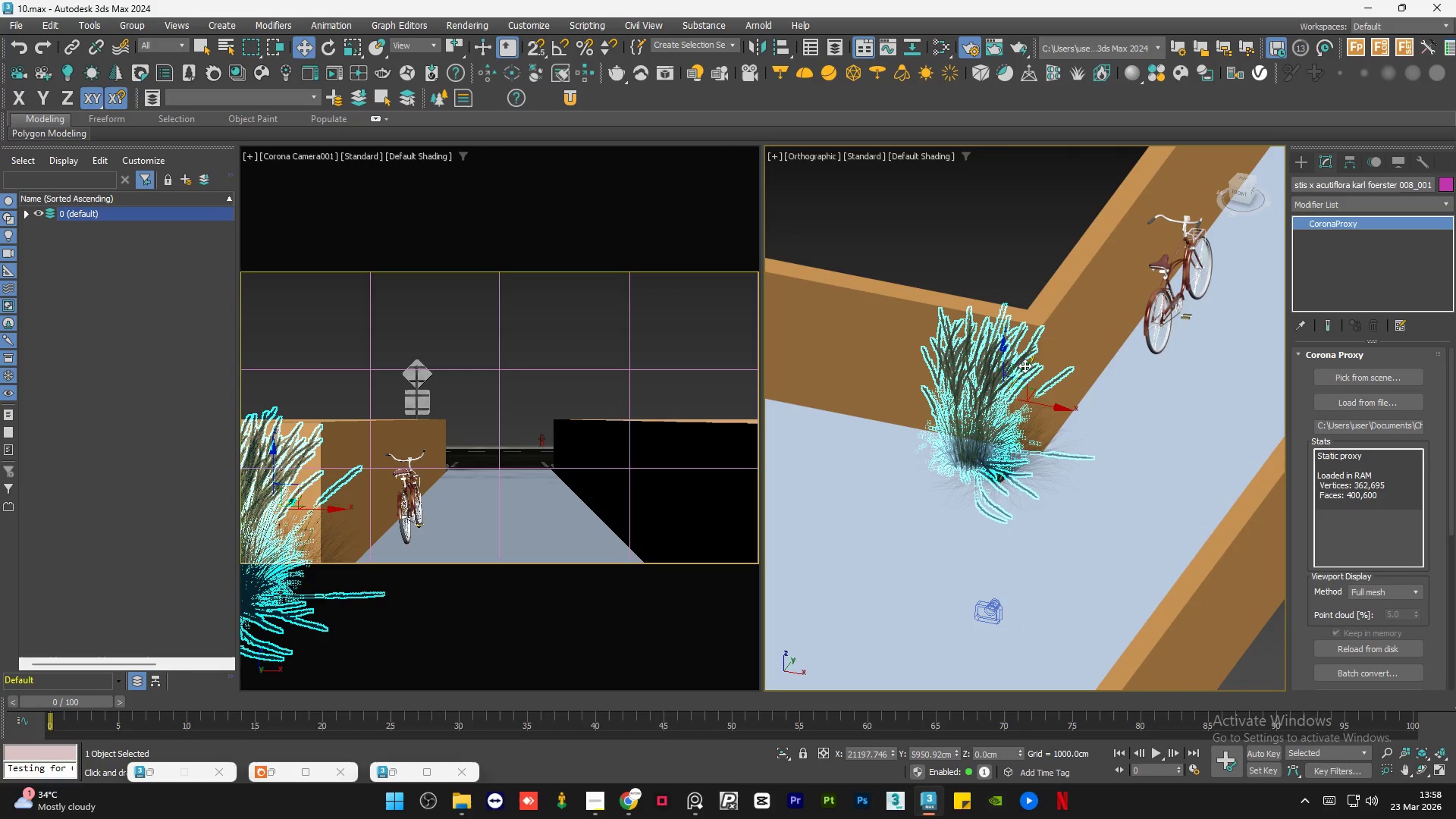 
left_click([1044, 406])
 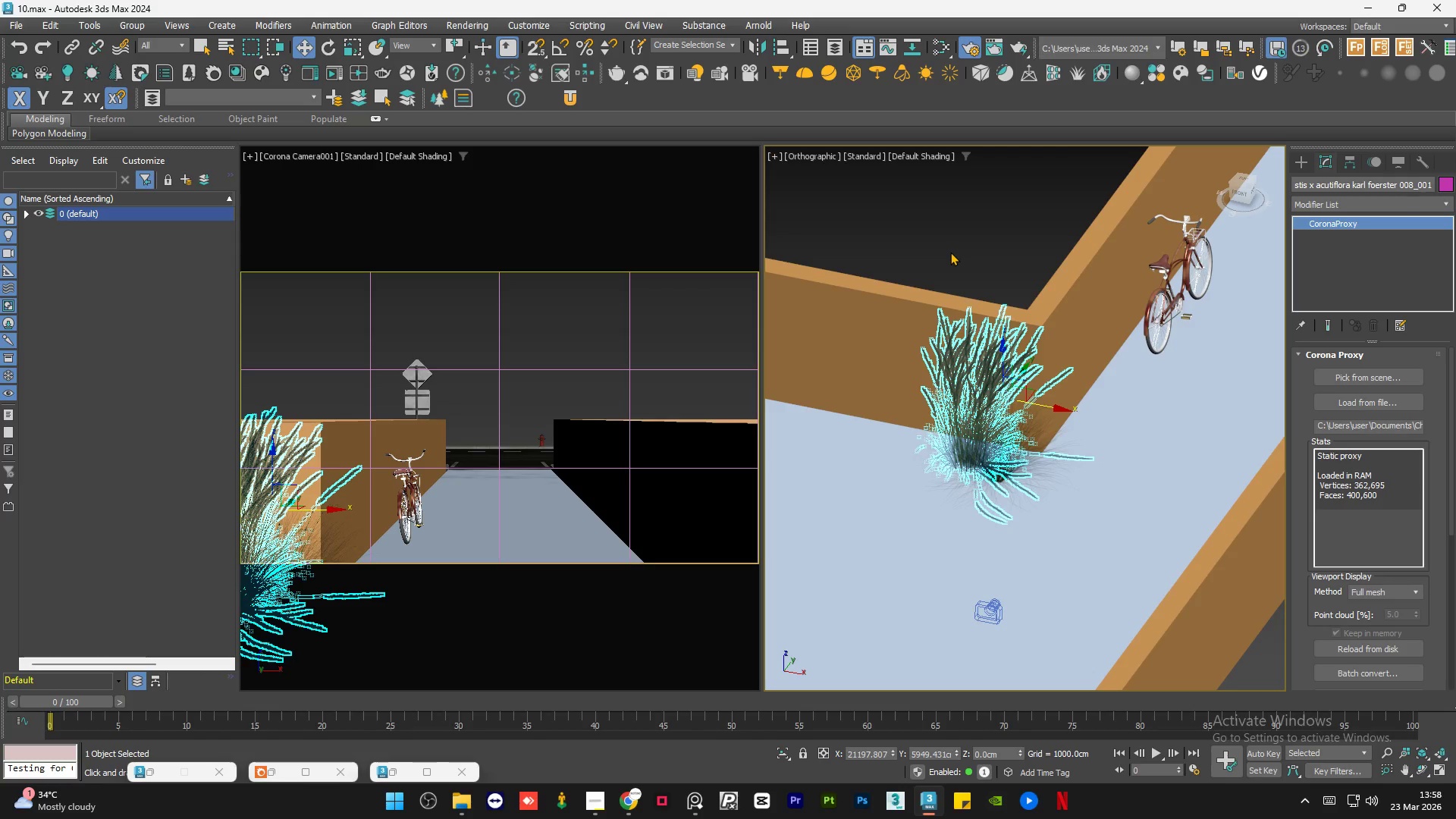 
double_click([950, 252])
 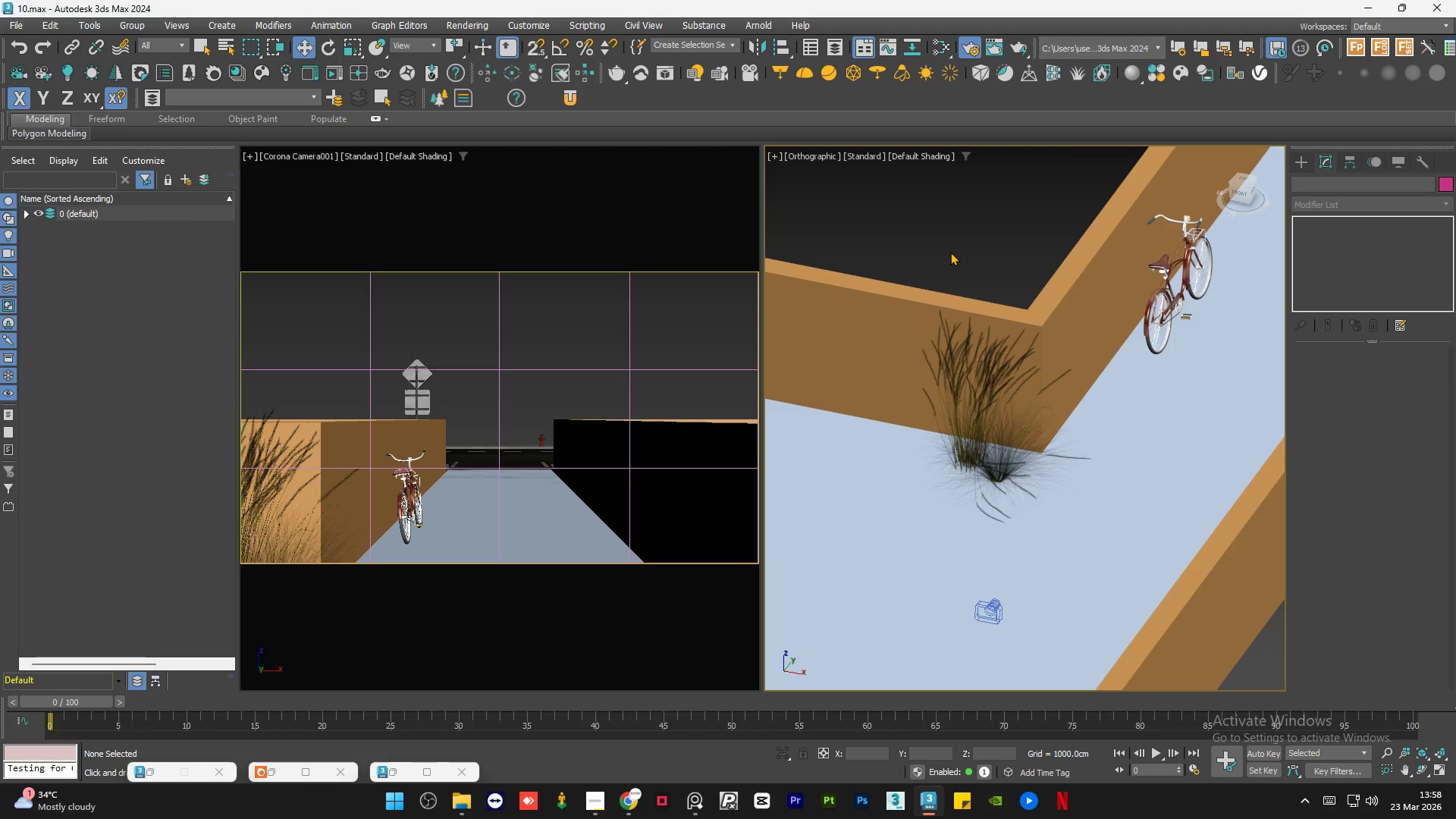 
key(Control+S)
 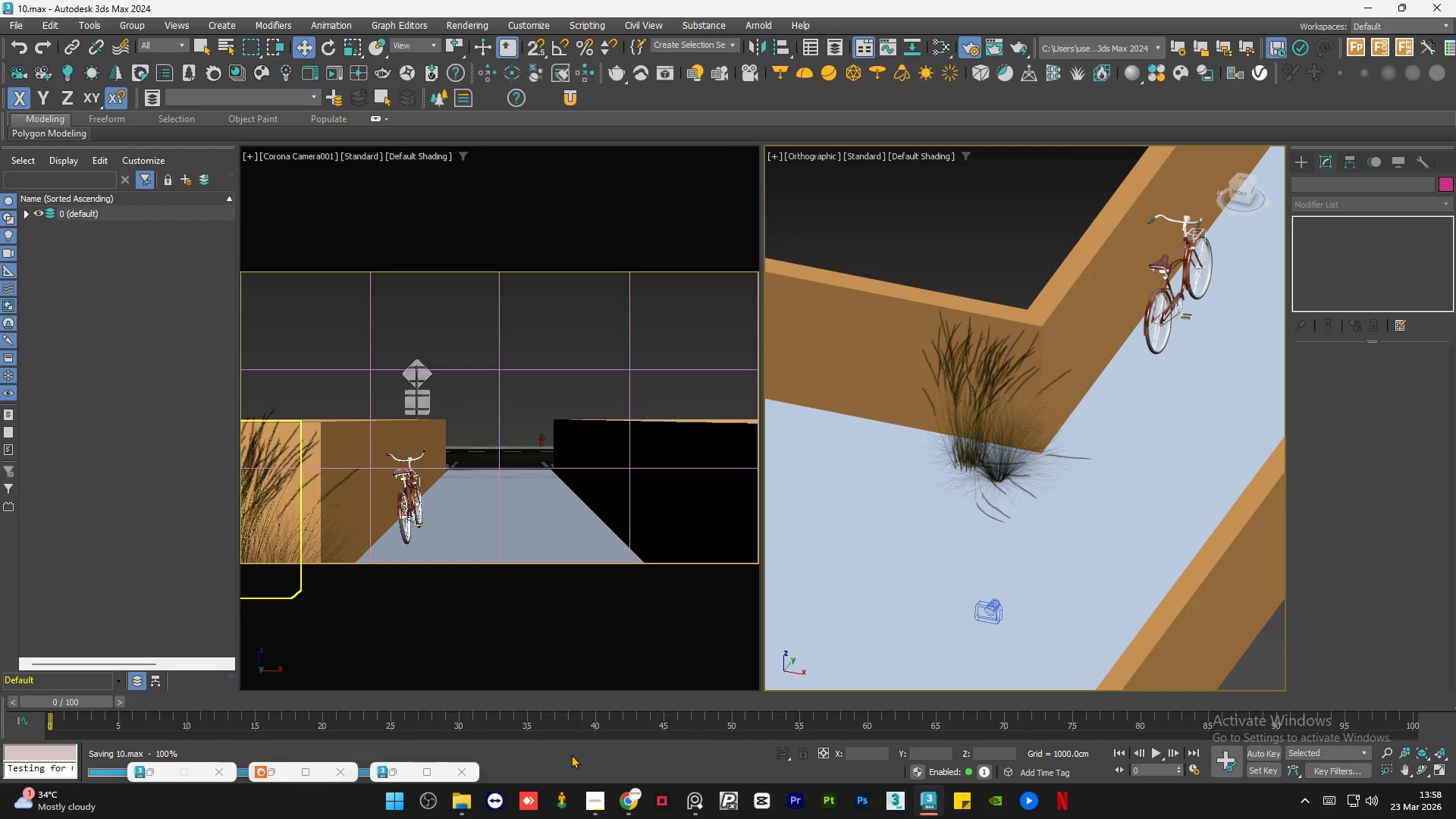 
left_click([623, 798])
 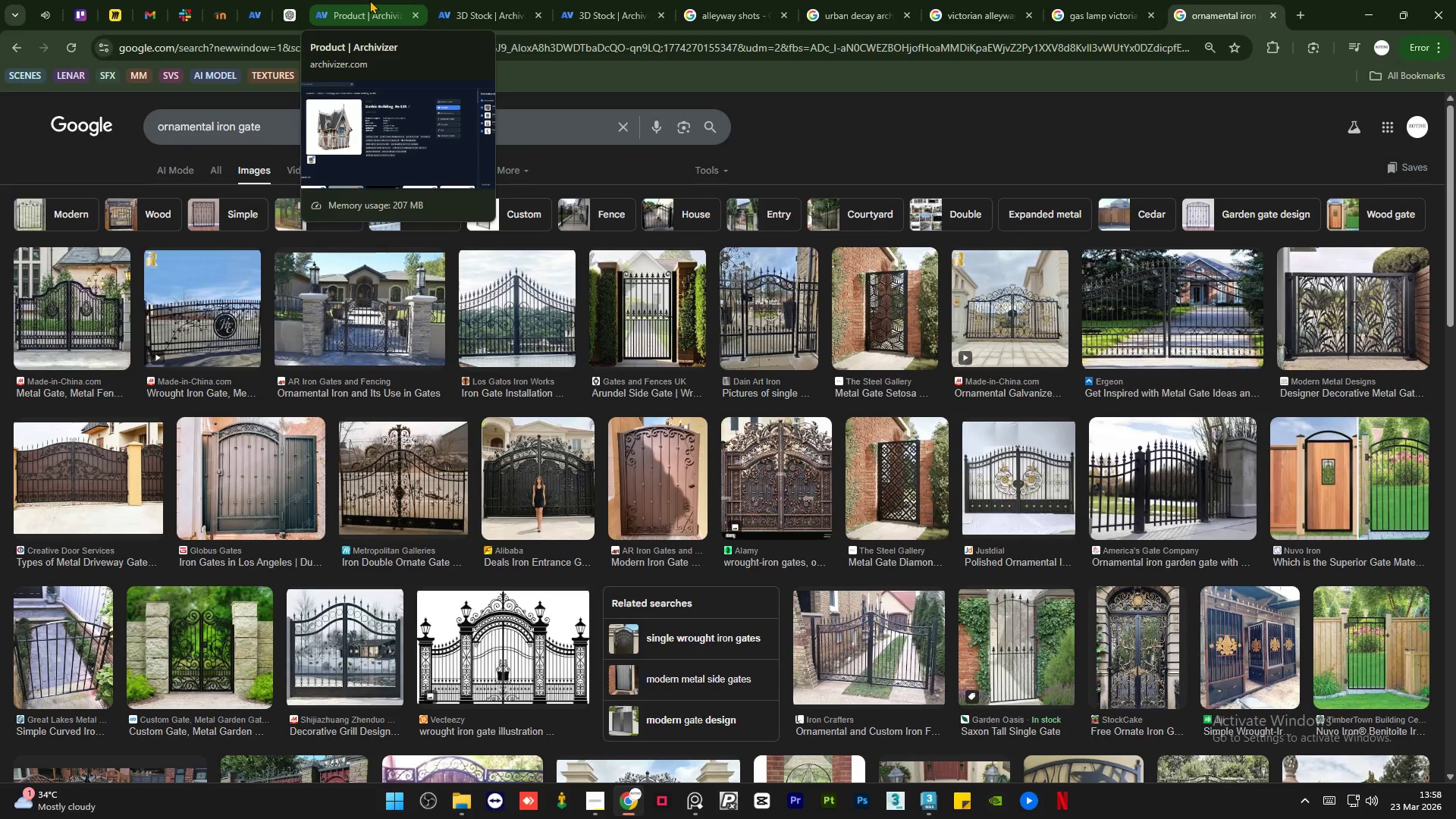 
left_click([369, 0])
 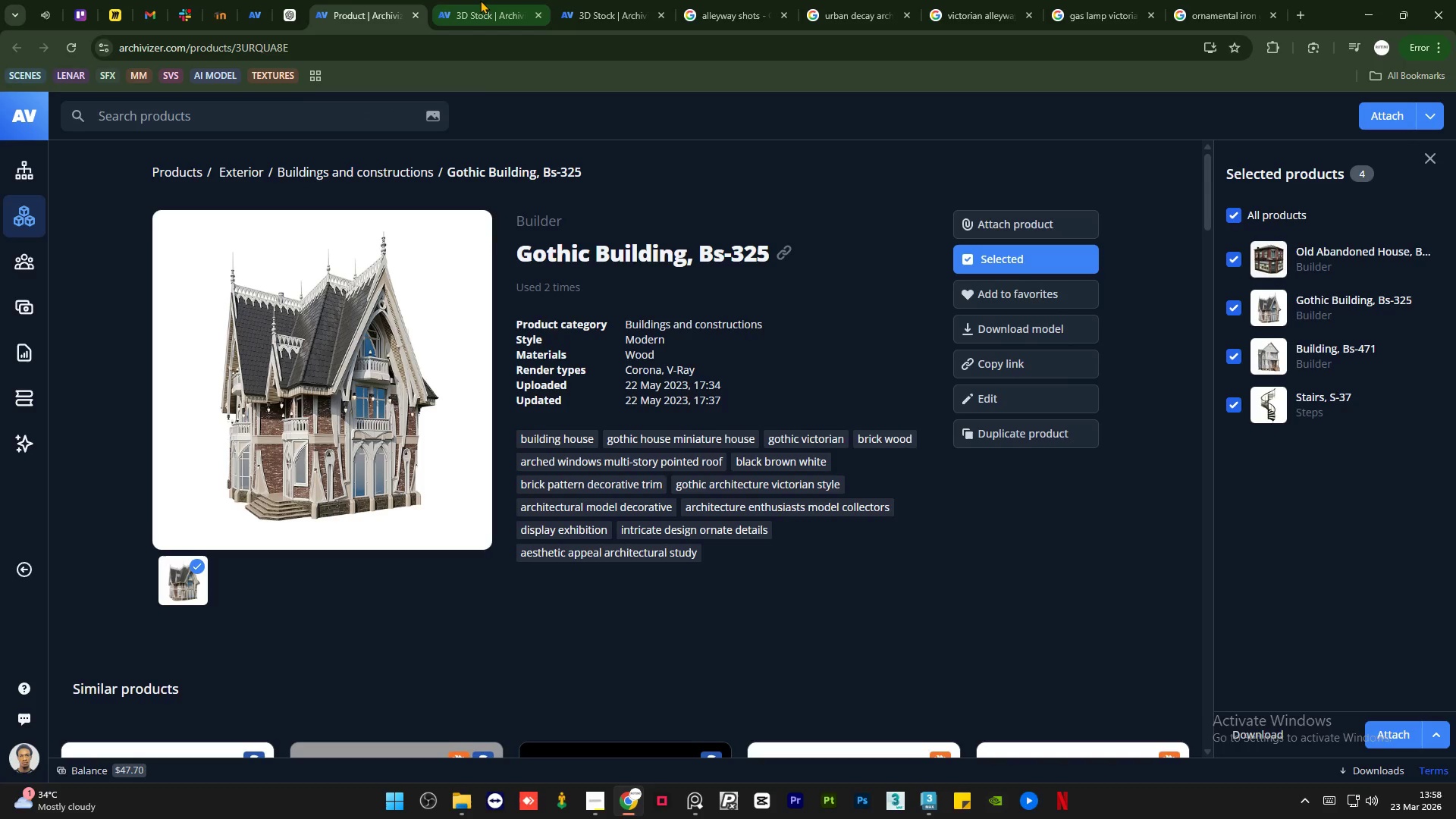 
left_click([480, 0])
 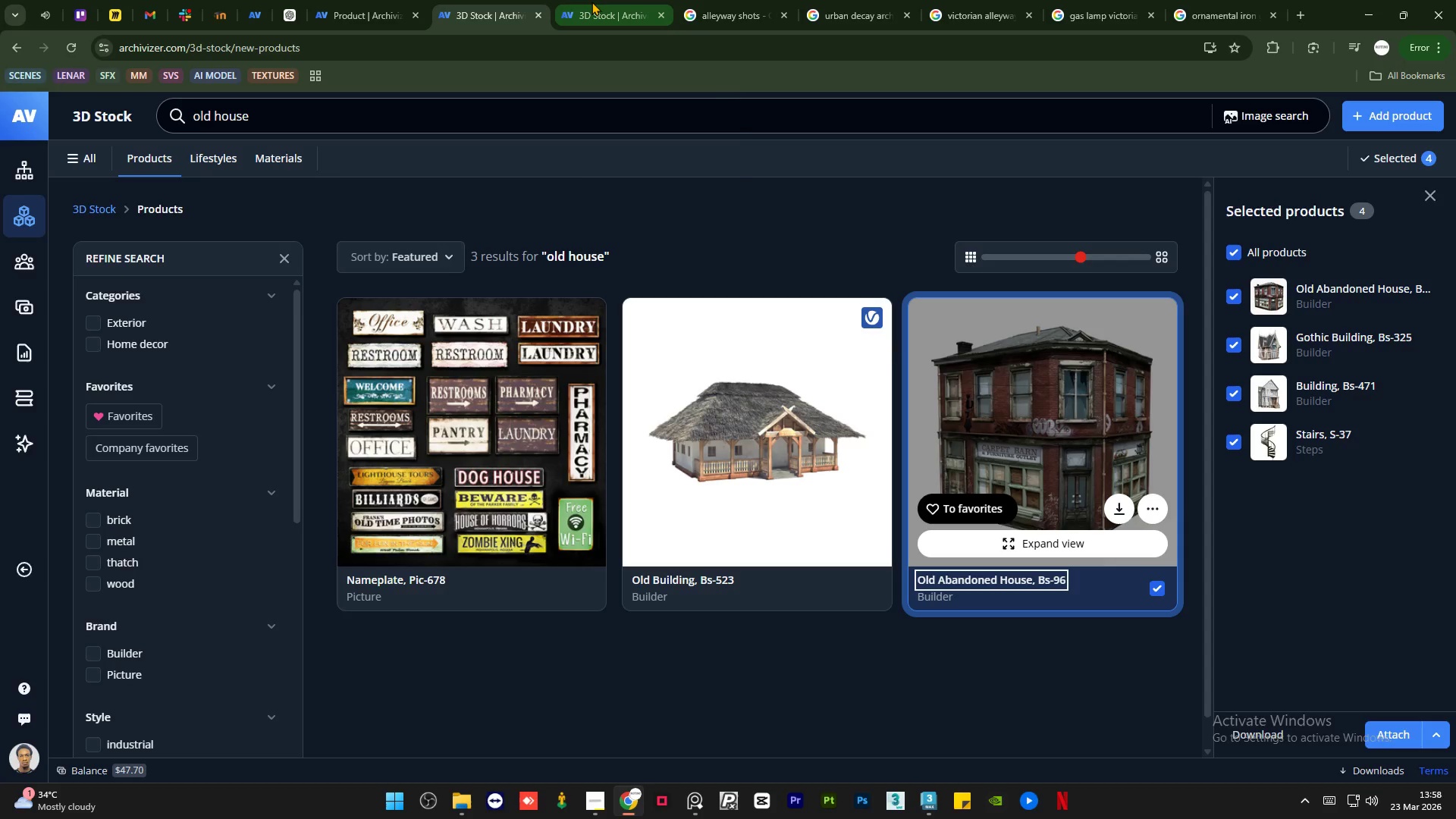 
left_click([592, 2])
 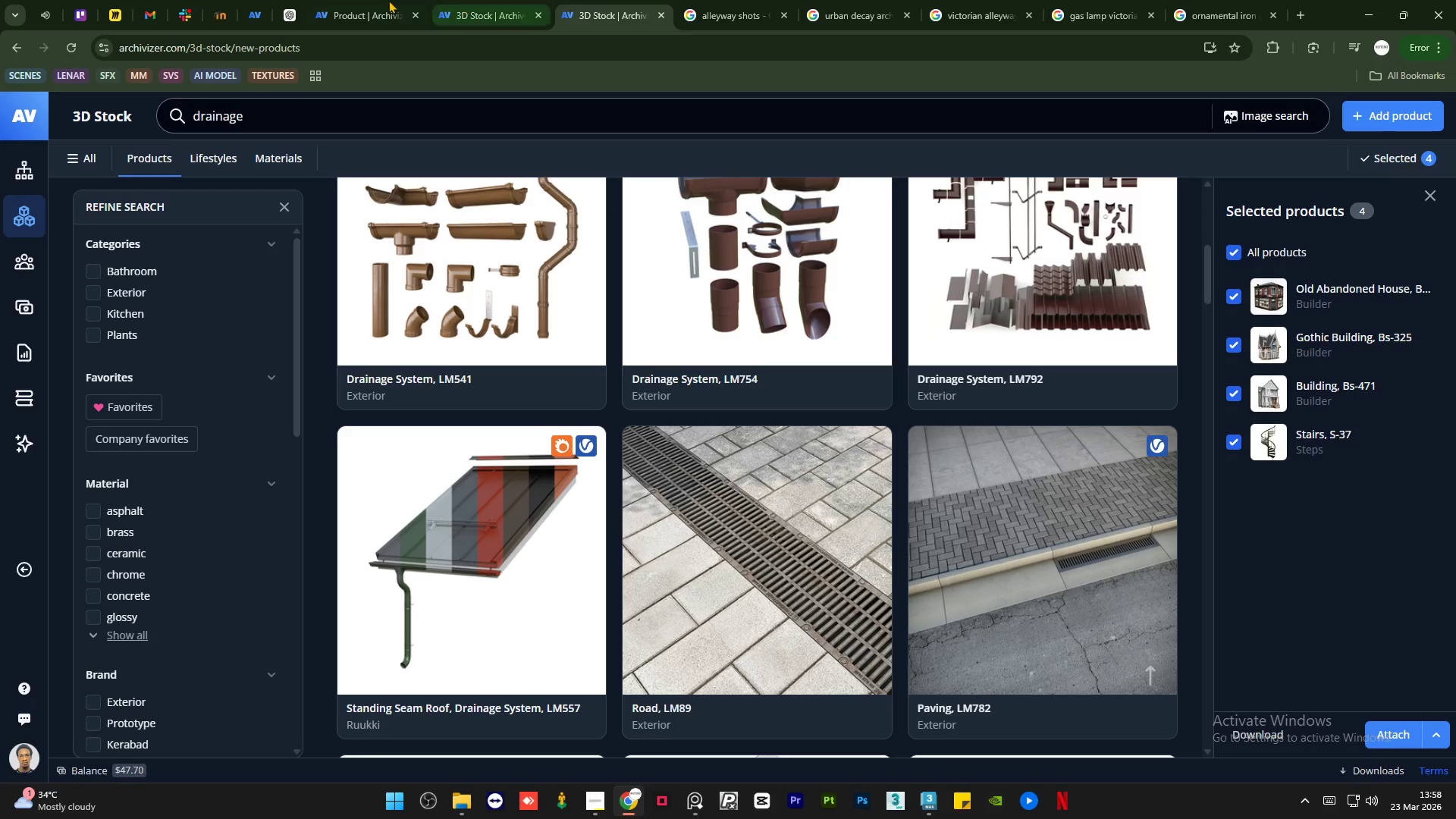 
left_click([315, 0])
 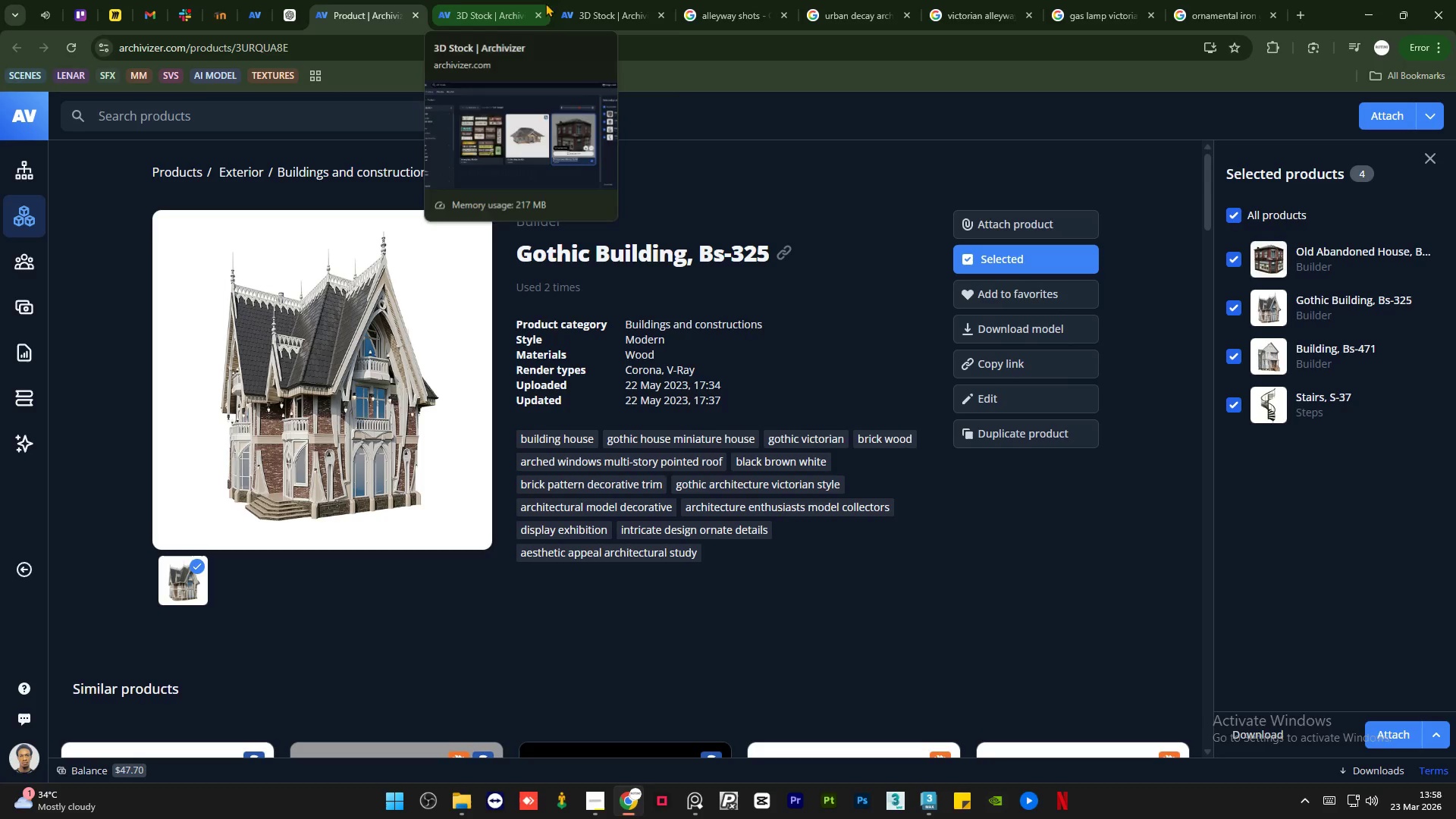 
left_click([588, 0])
 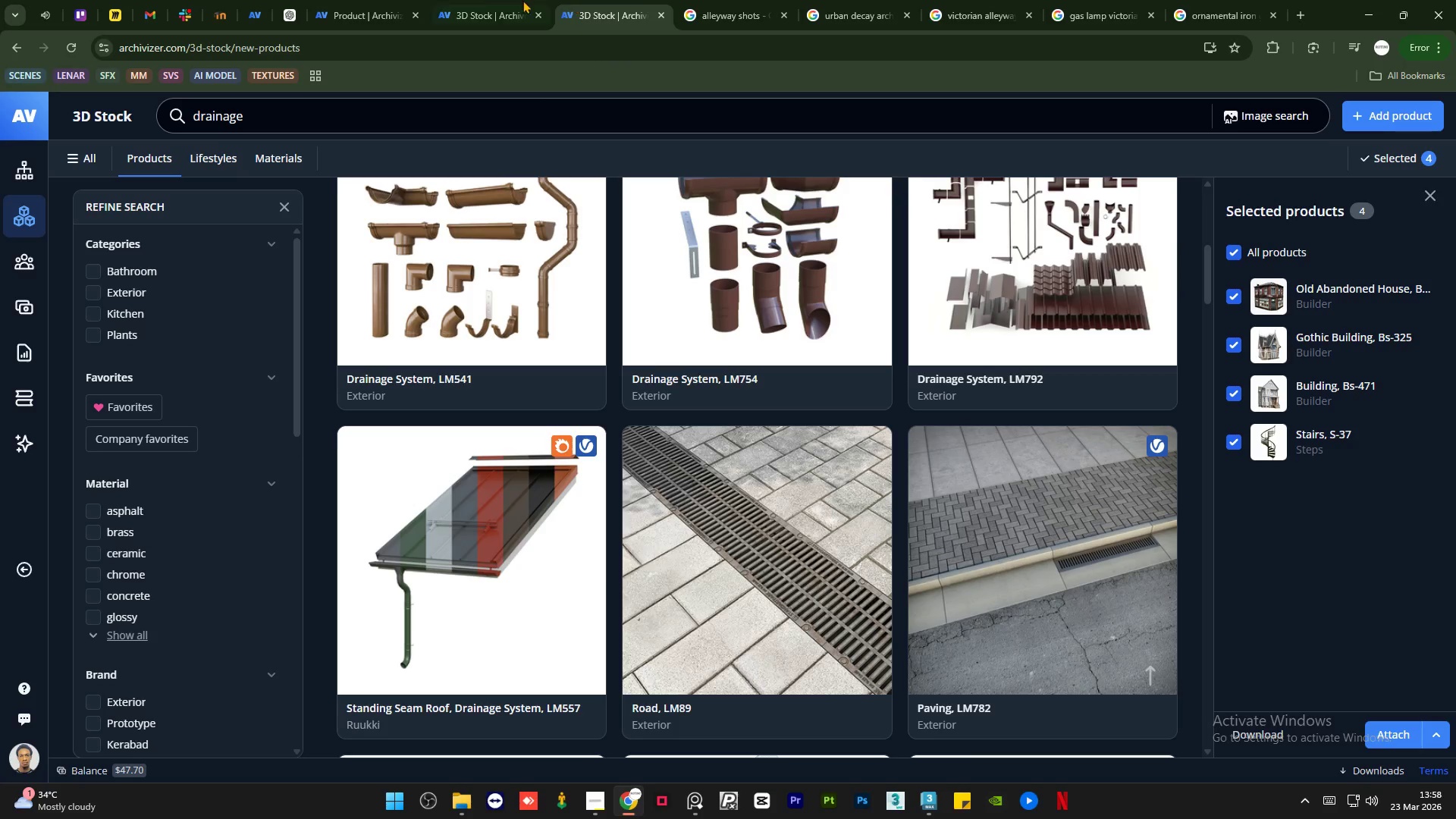 
left_click([469, 0])
 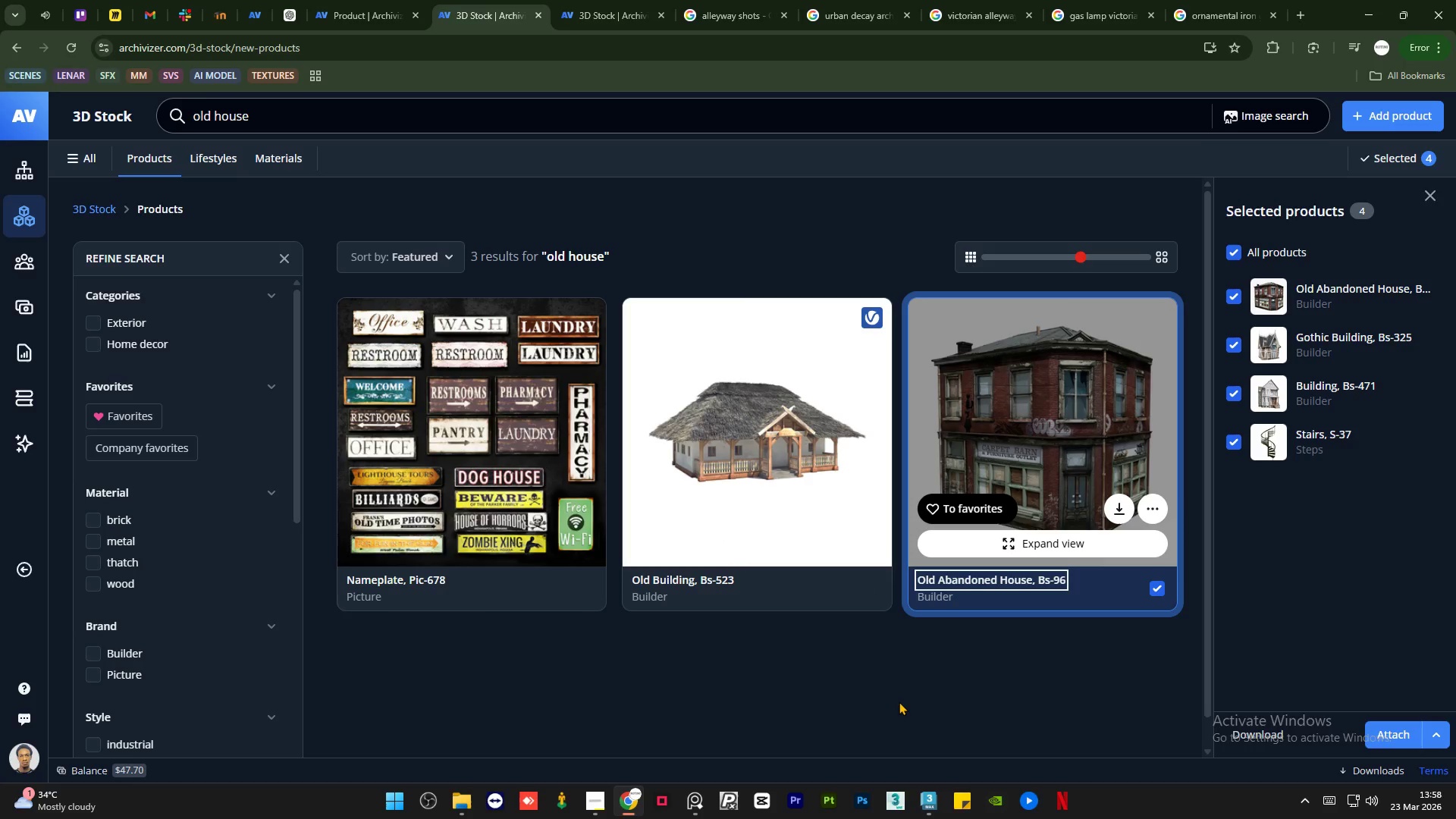 
wait(9.83)
 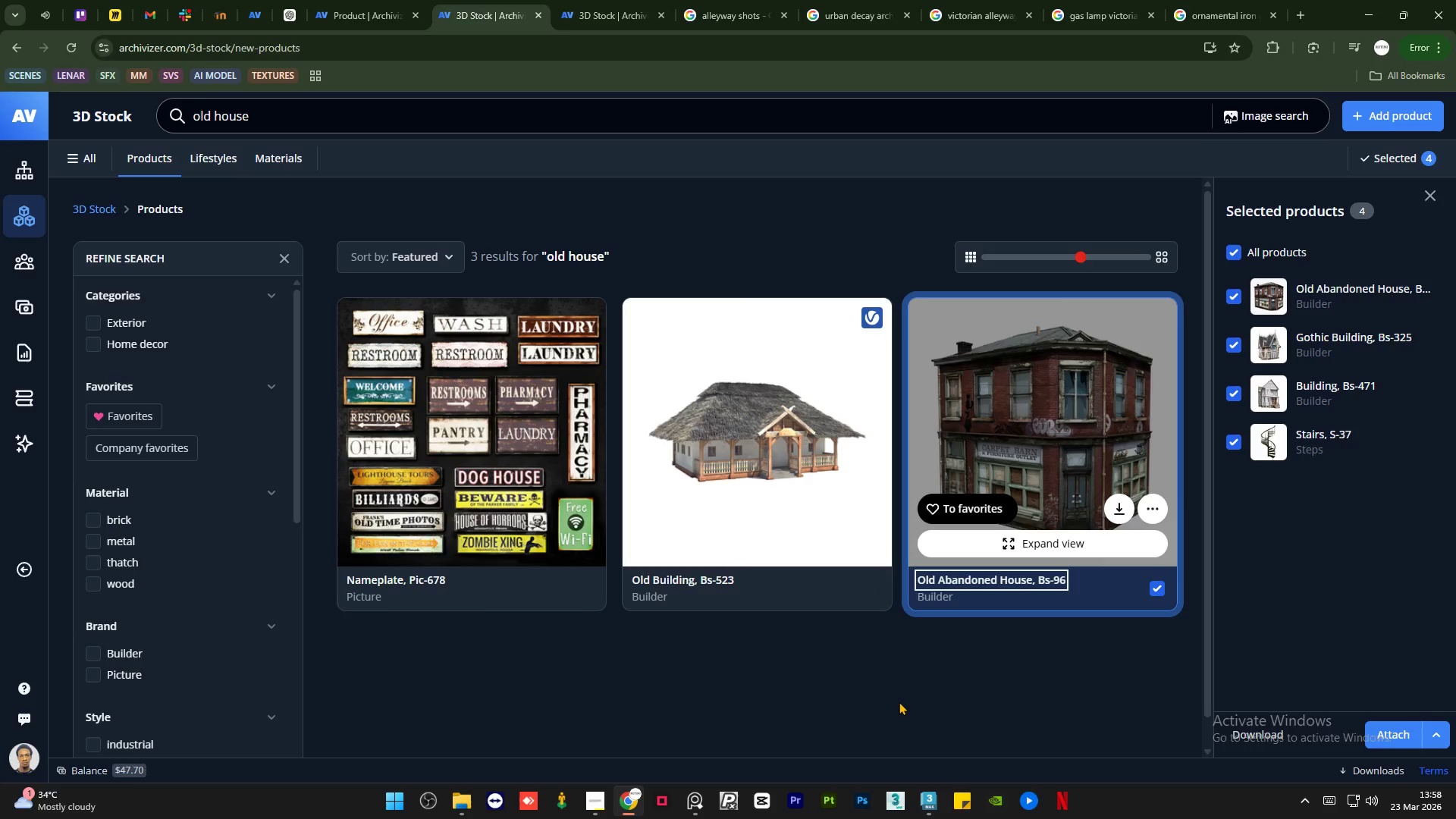 
left_click([1268, 735])
 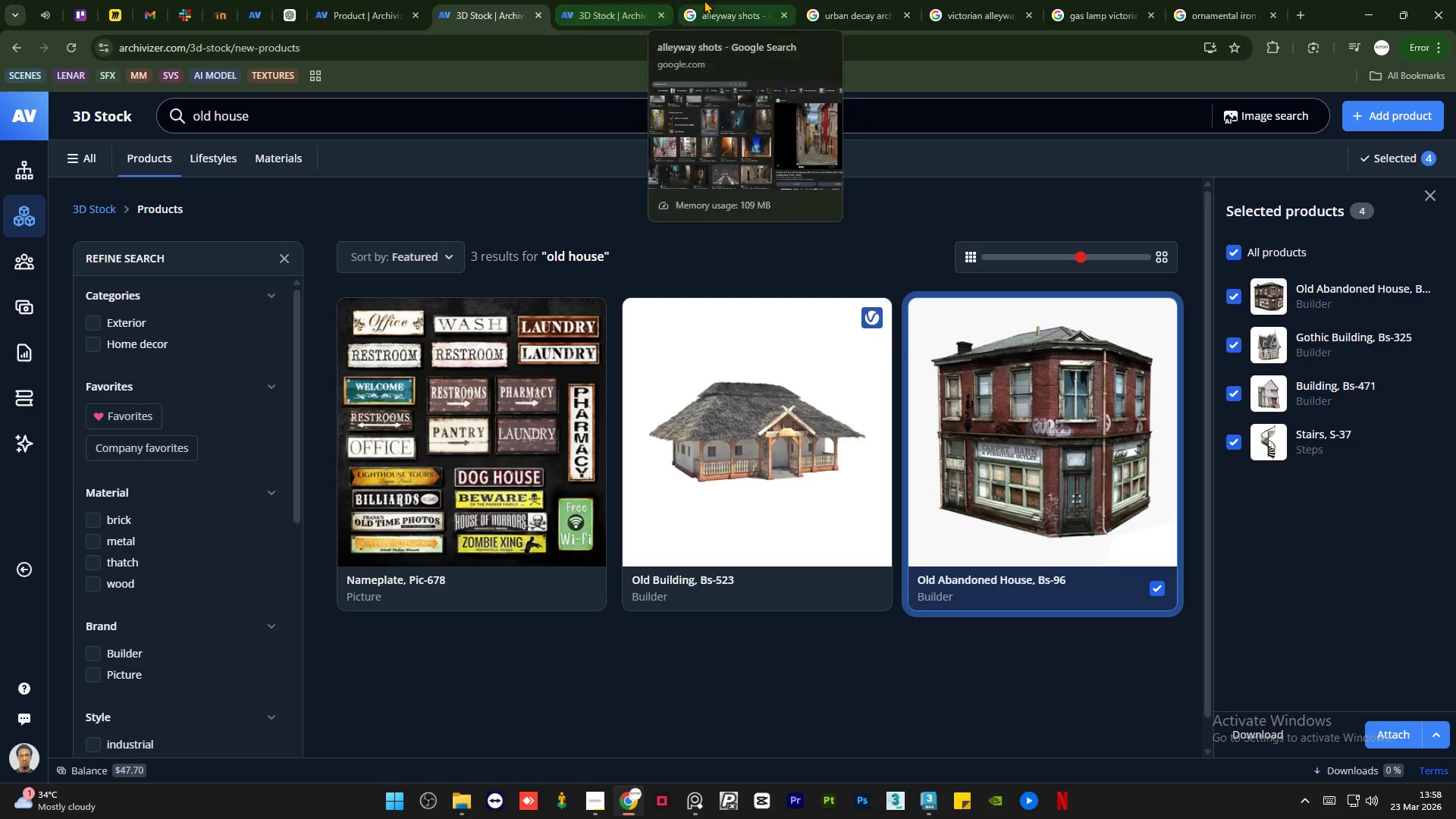 
left_click([628, 1])
 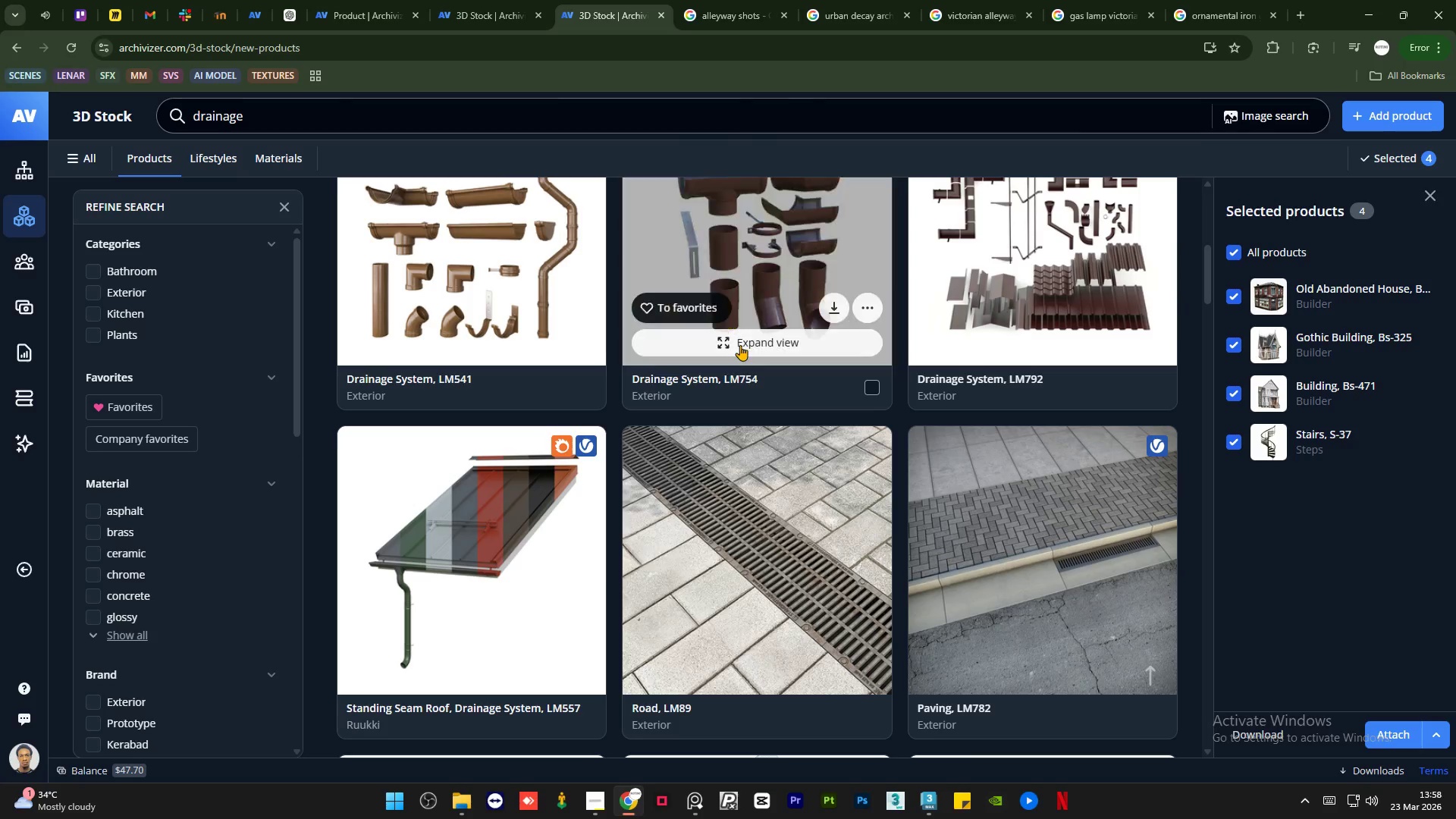 
scroll: coordinate [740, 346], scroll_direction: up, amount: 13.0
 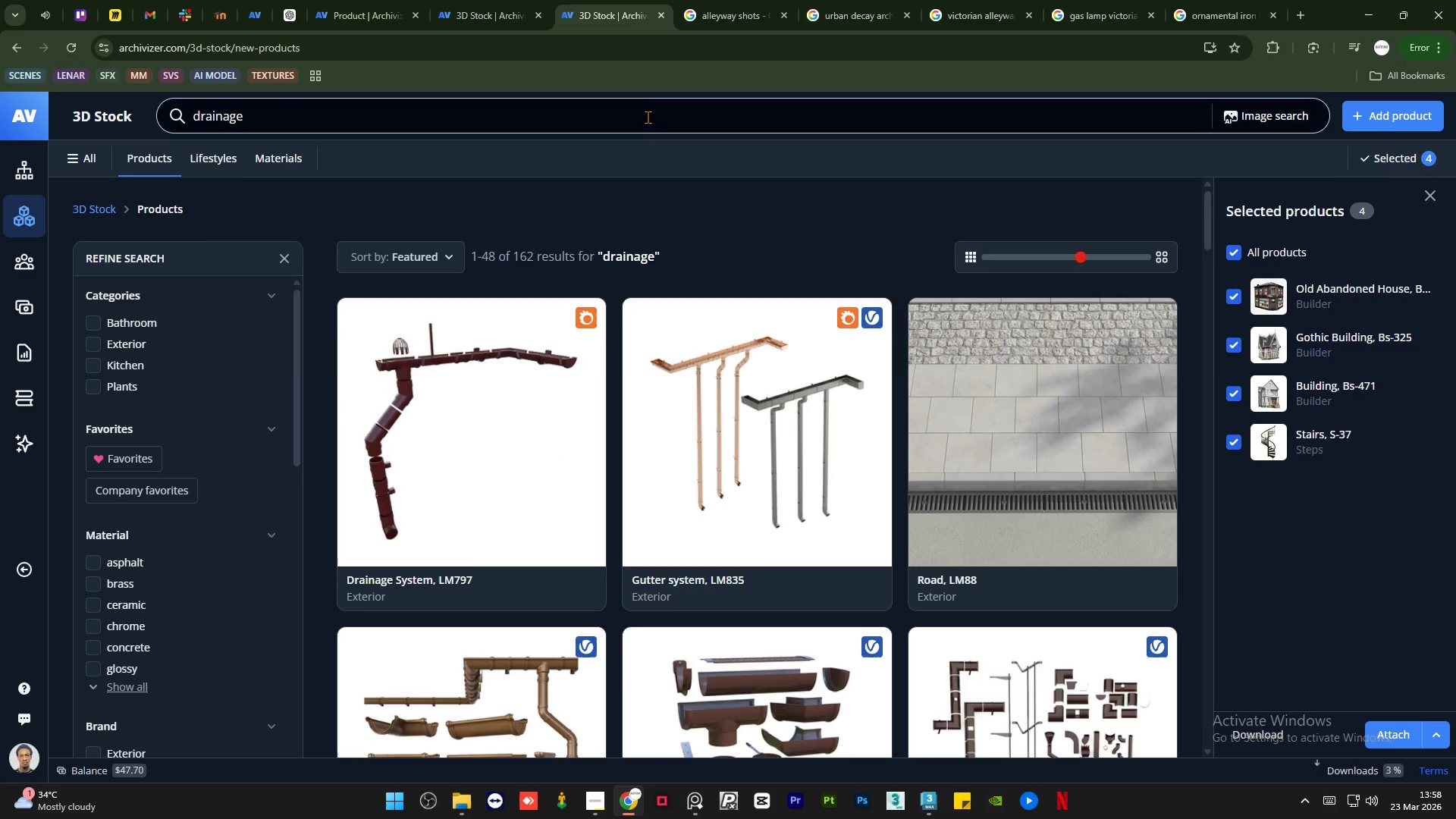 
double_click([648, 118])
 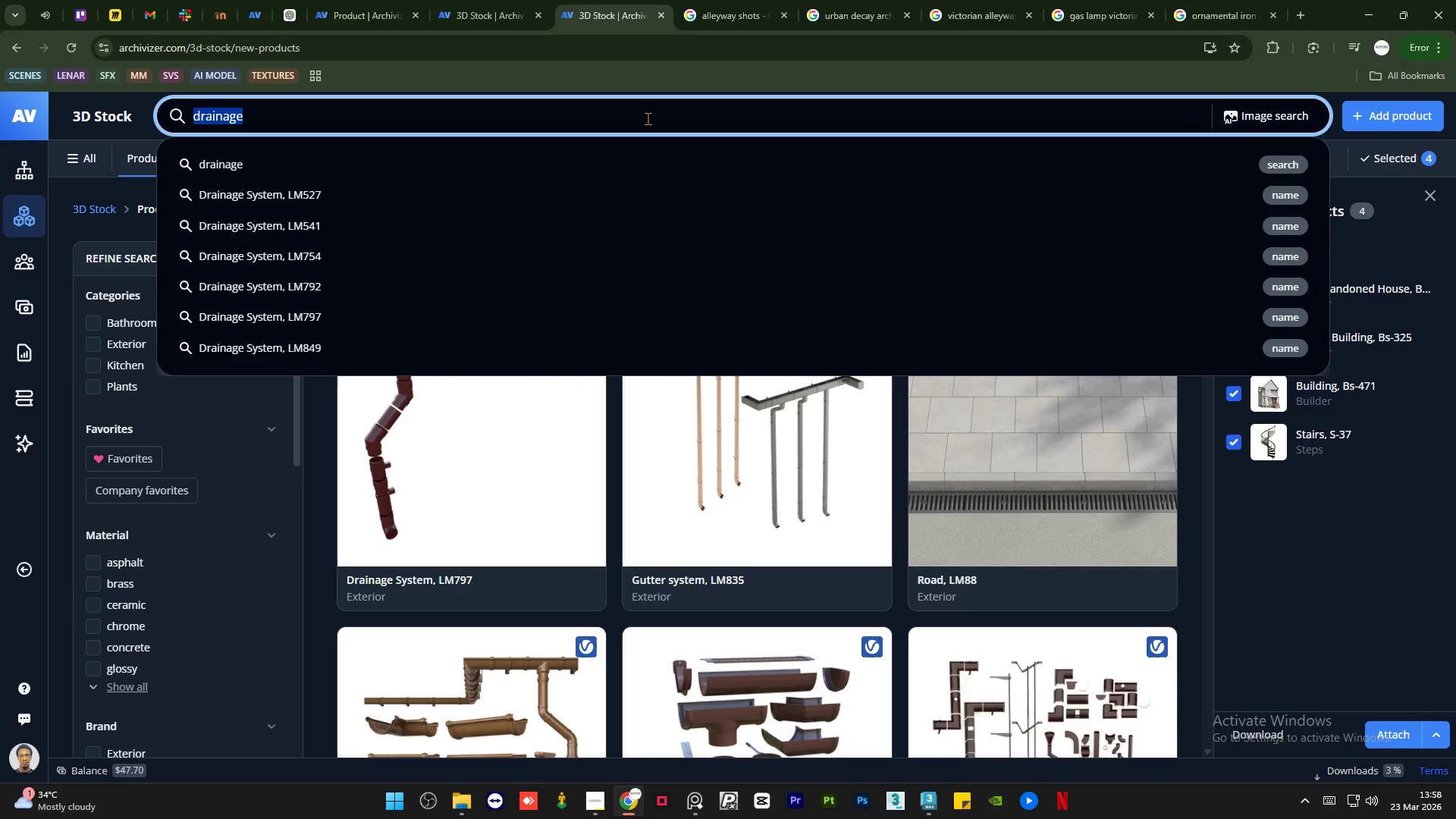 
type(old car)
 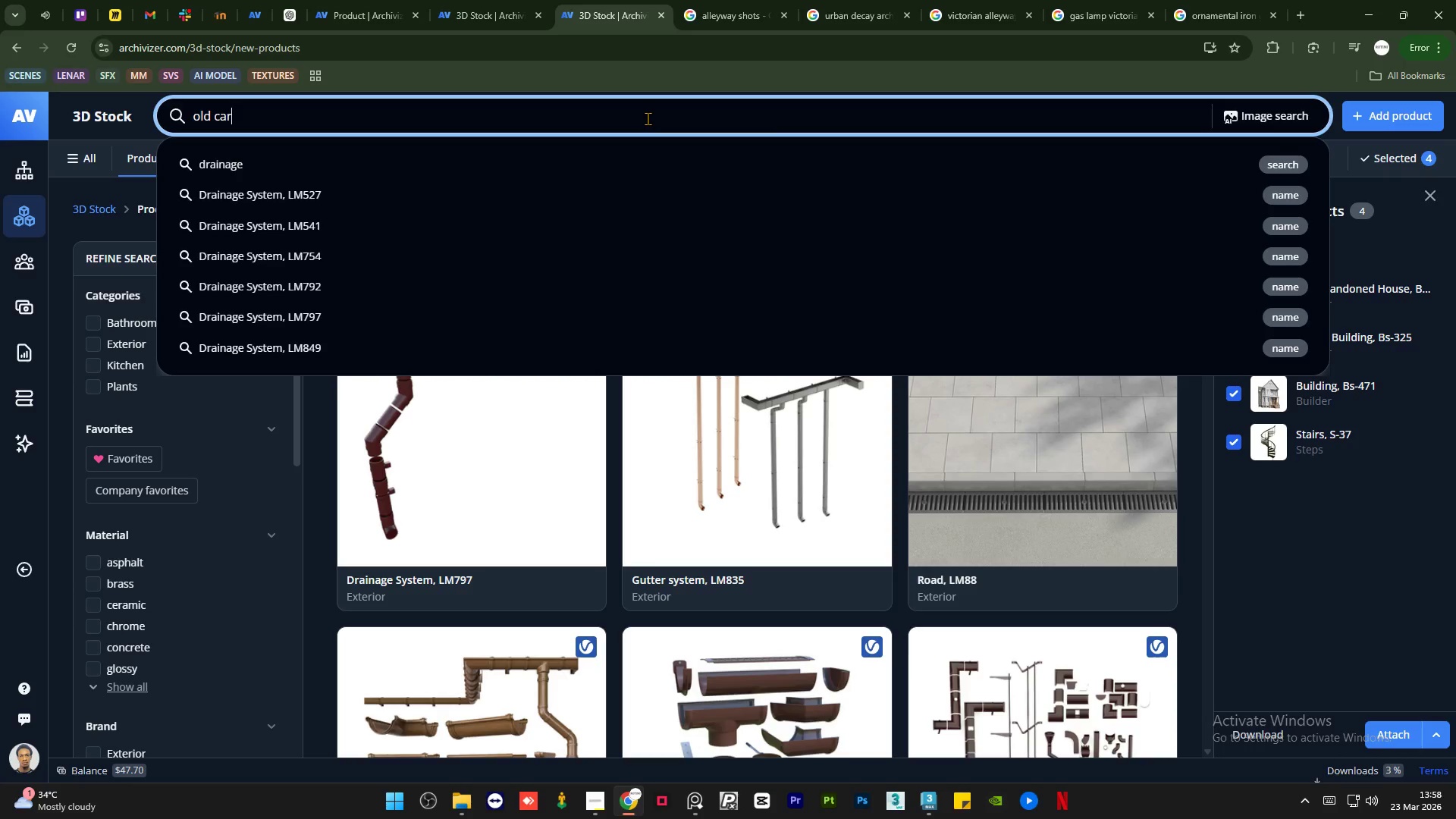 
key(Enter)
 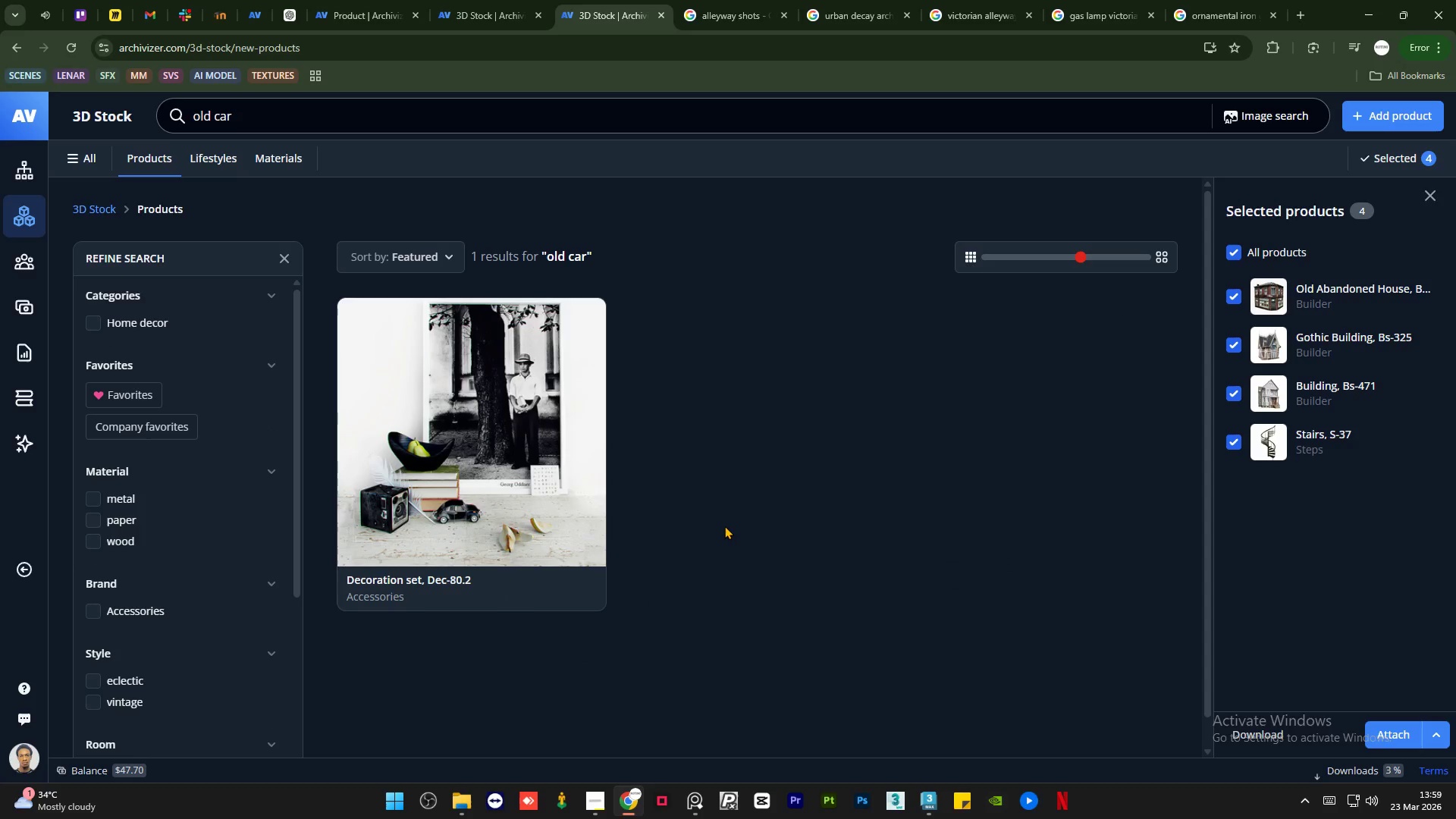 
double_click([356, 121])
 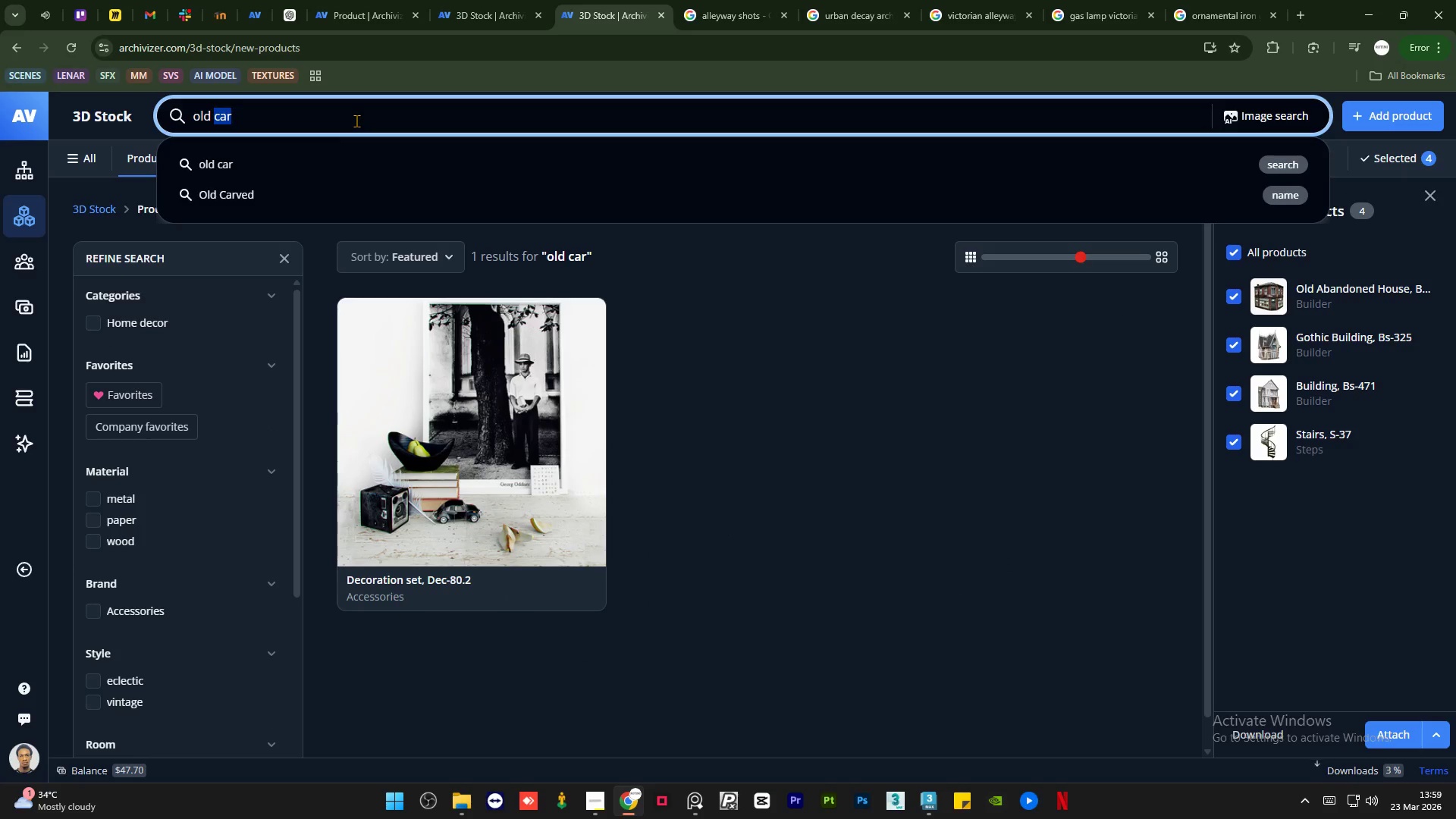 
double_click([356, 121])
 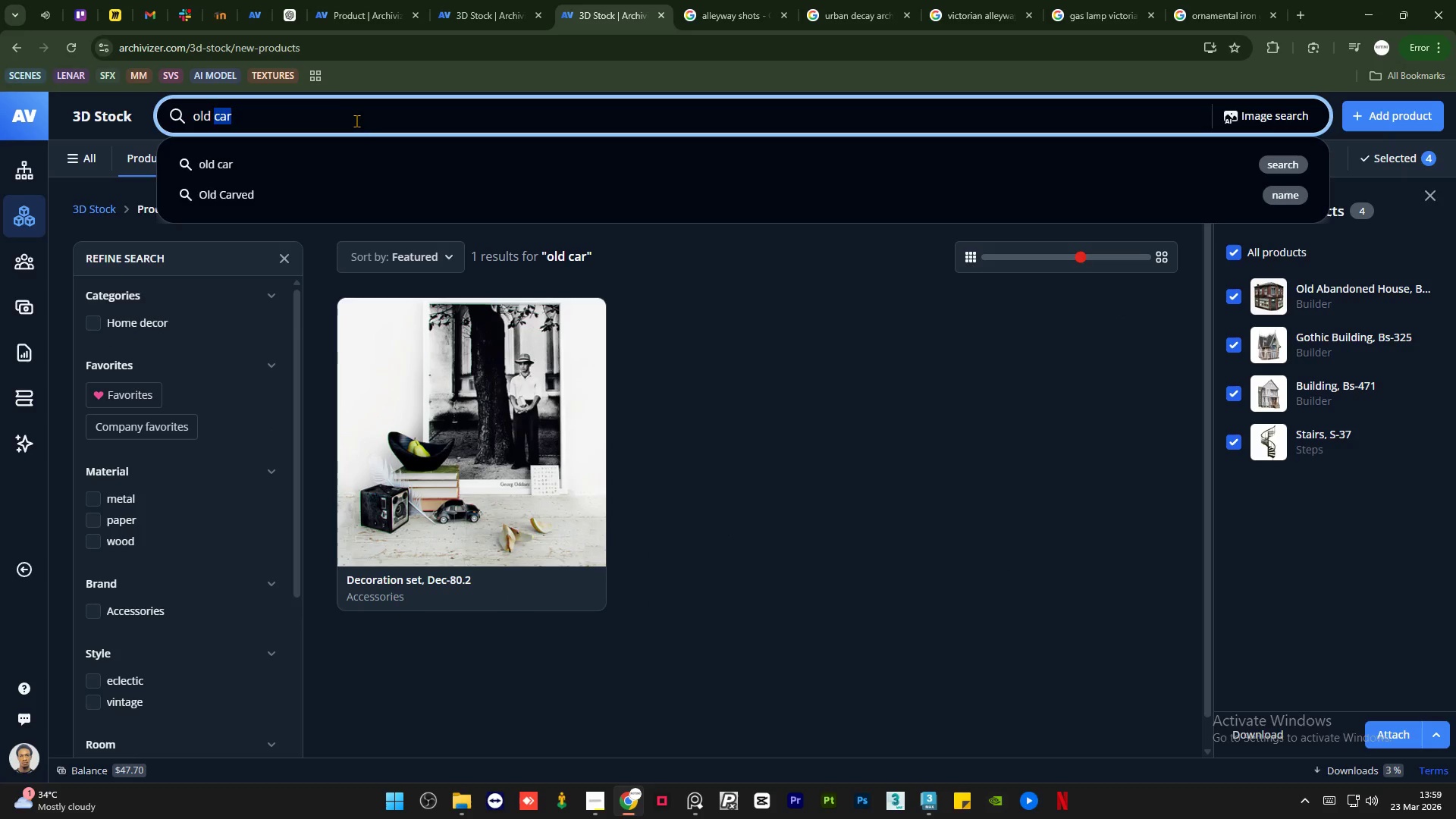 
triple_click([356, 121])
 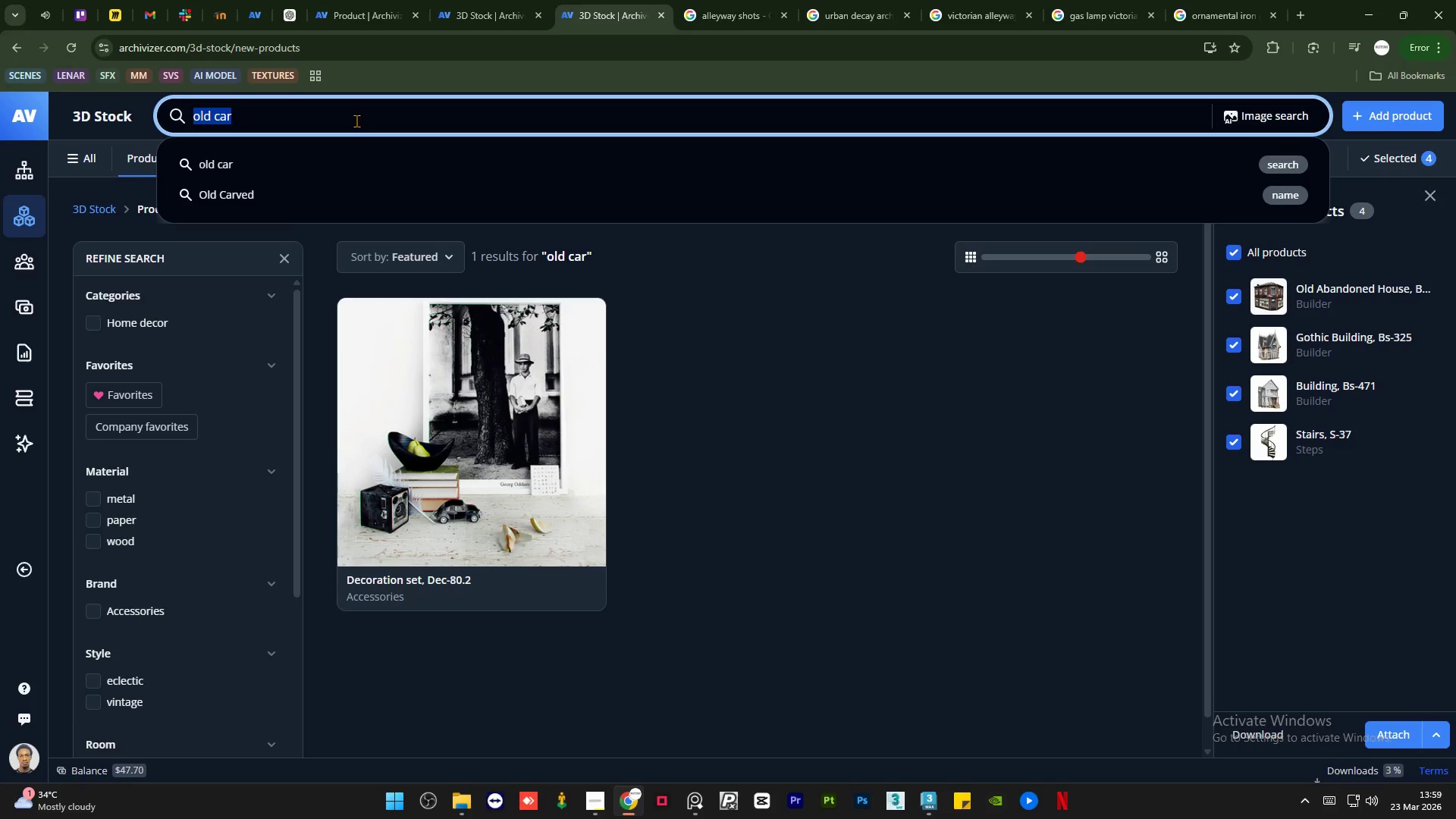 
type(vintage car)
 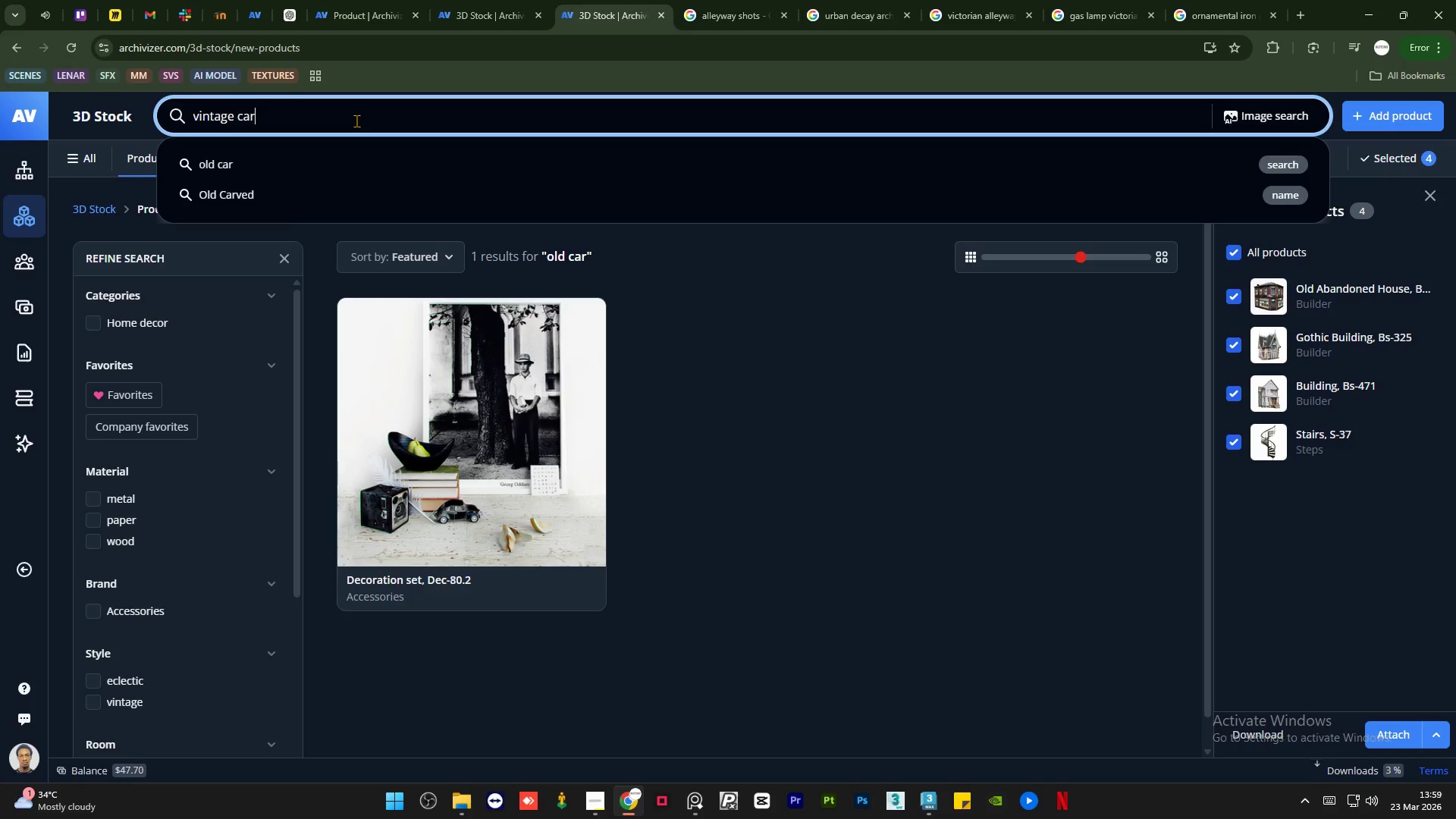 
key(Enter)
 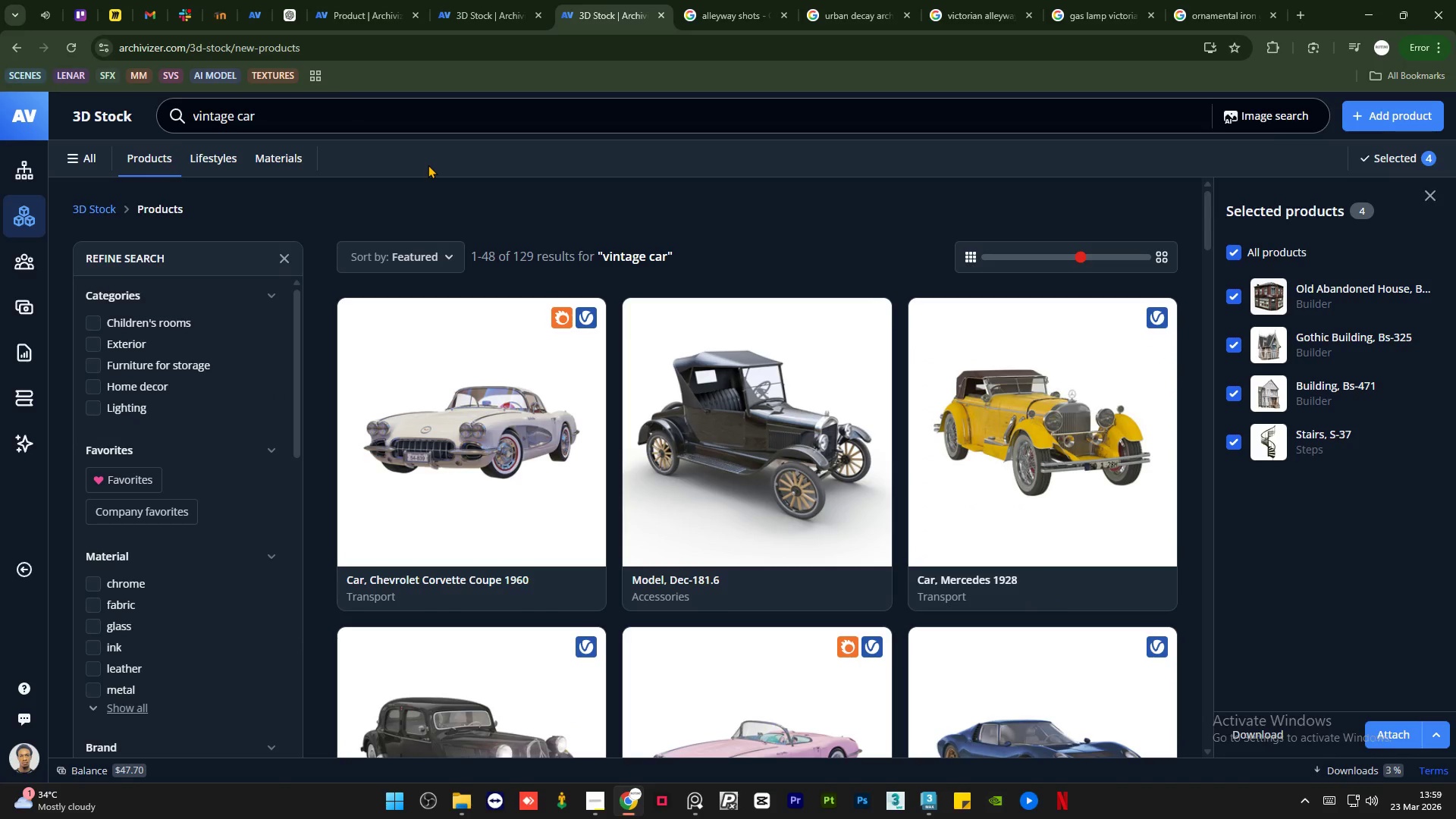 
scroll: coordinate [556, 300], scroll_direction: down, amount: 3.0
 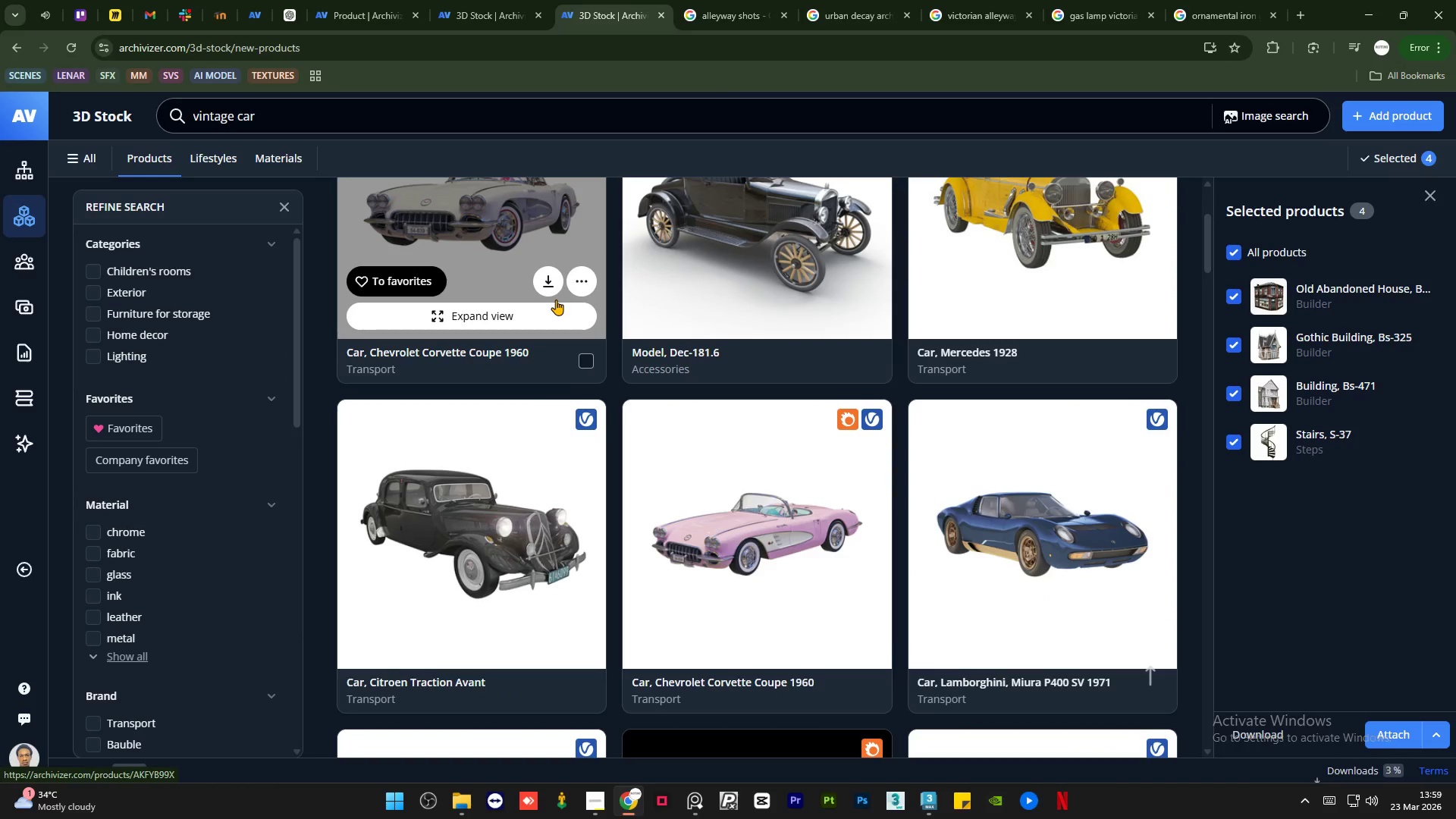 
scroll: coordinate [556, 300], scroll_direction: up, amount: 3.0
 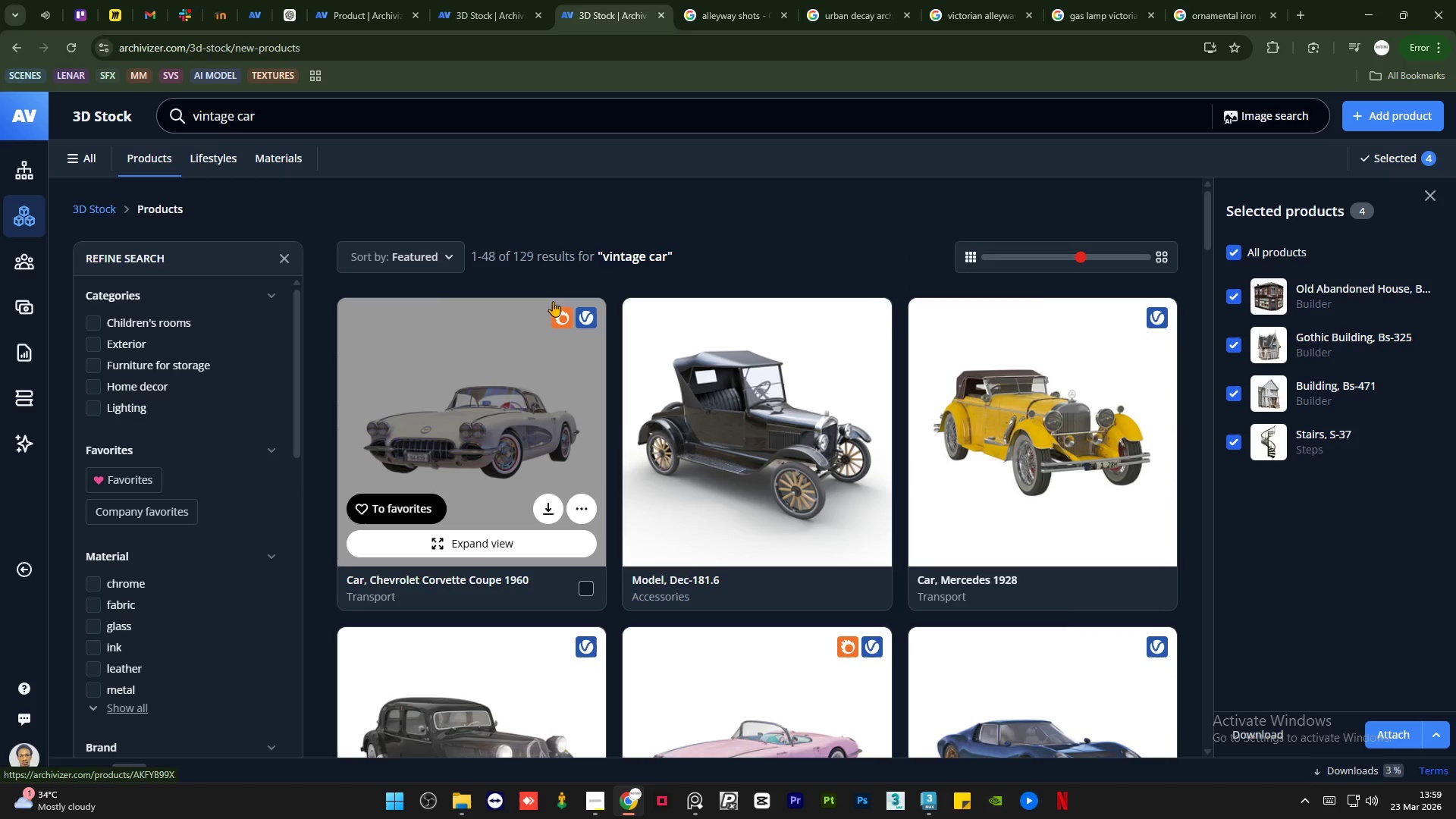 
scroll: coordinate [469, 305], scroll_direction: down, amount: 20.0
 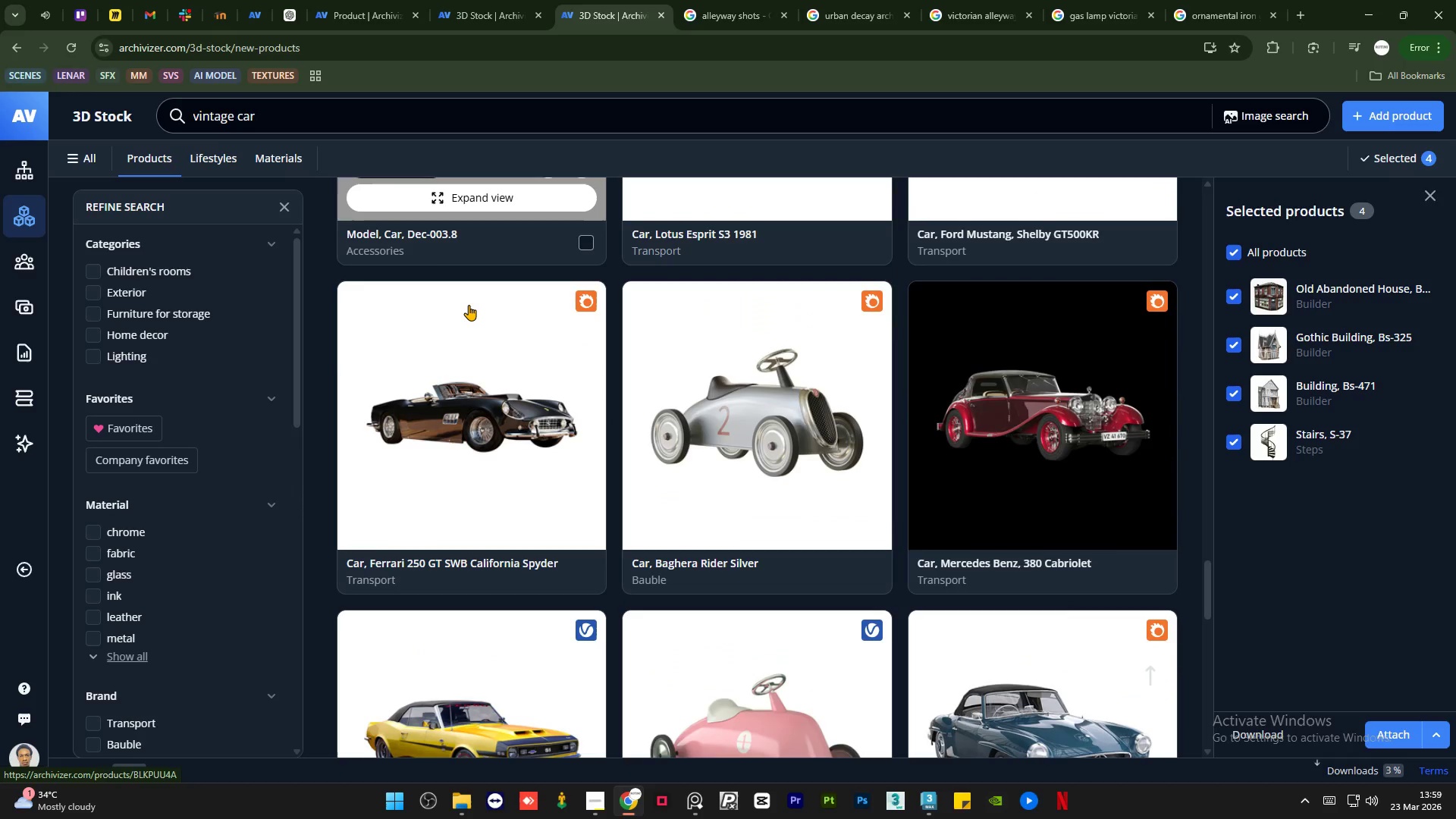 
scroll: coordinate [469, 305], scroll_direction: up, amount: 4.0
 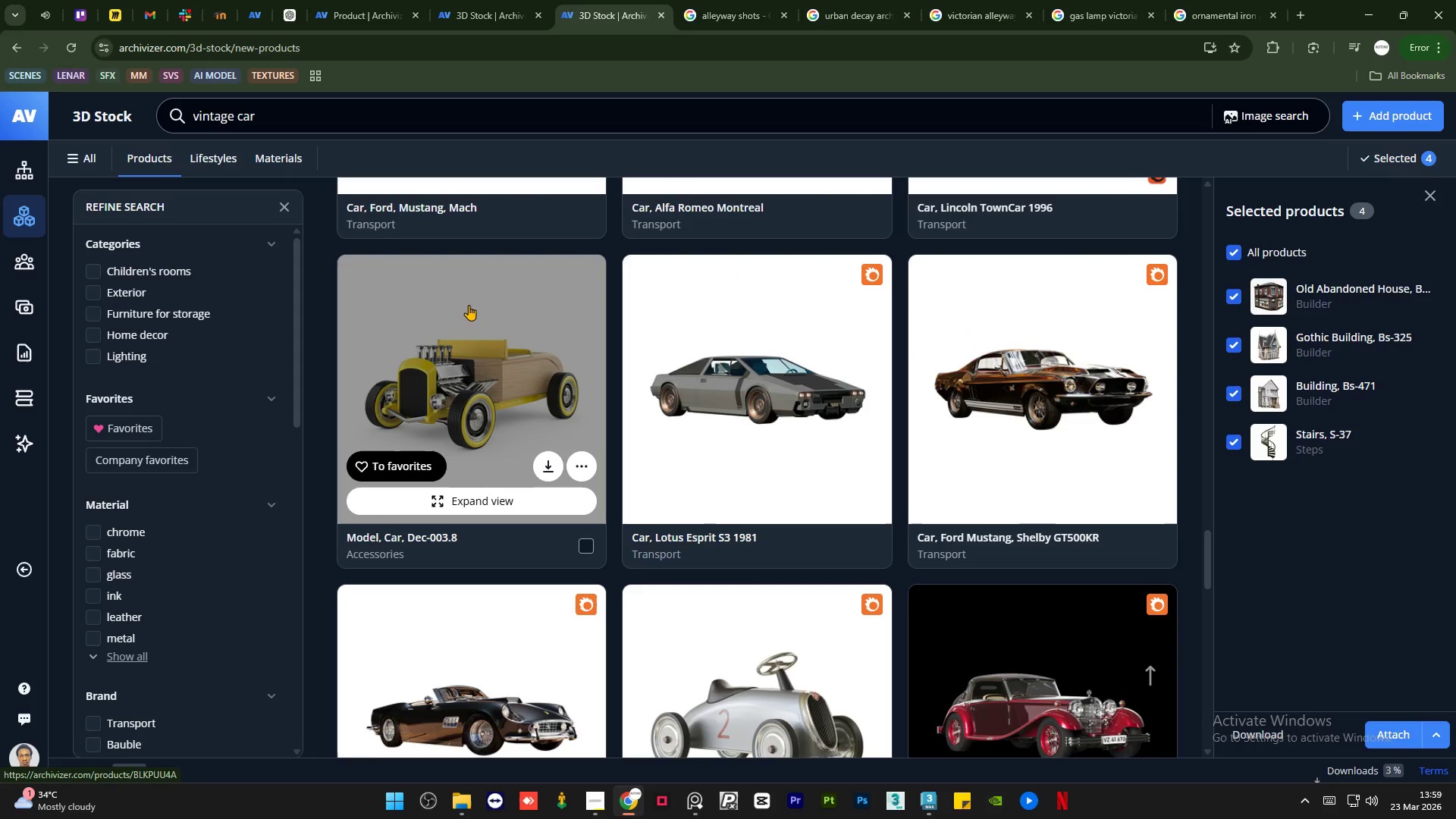 
scroll: coordinate [469, 305], scroll_direction: down, amount: 5.0
 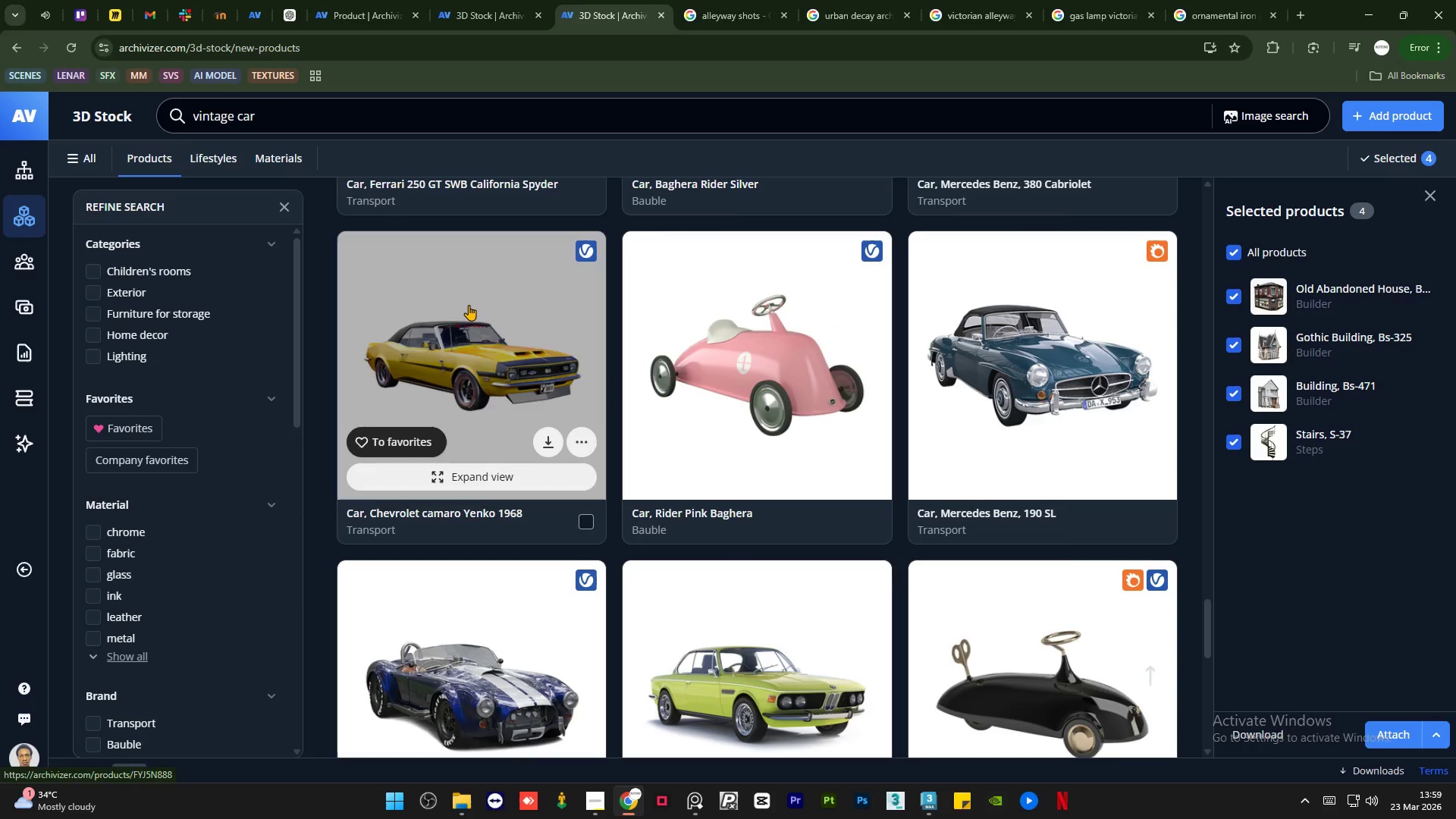 
scroll: coordinate [469, 305], scroll_direction: up, amount: 3.0
 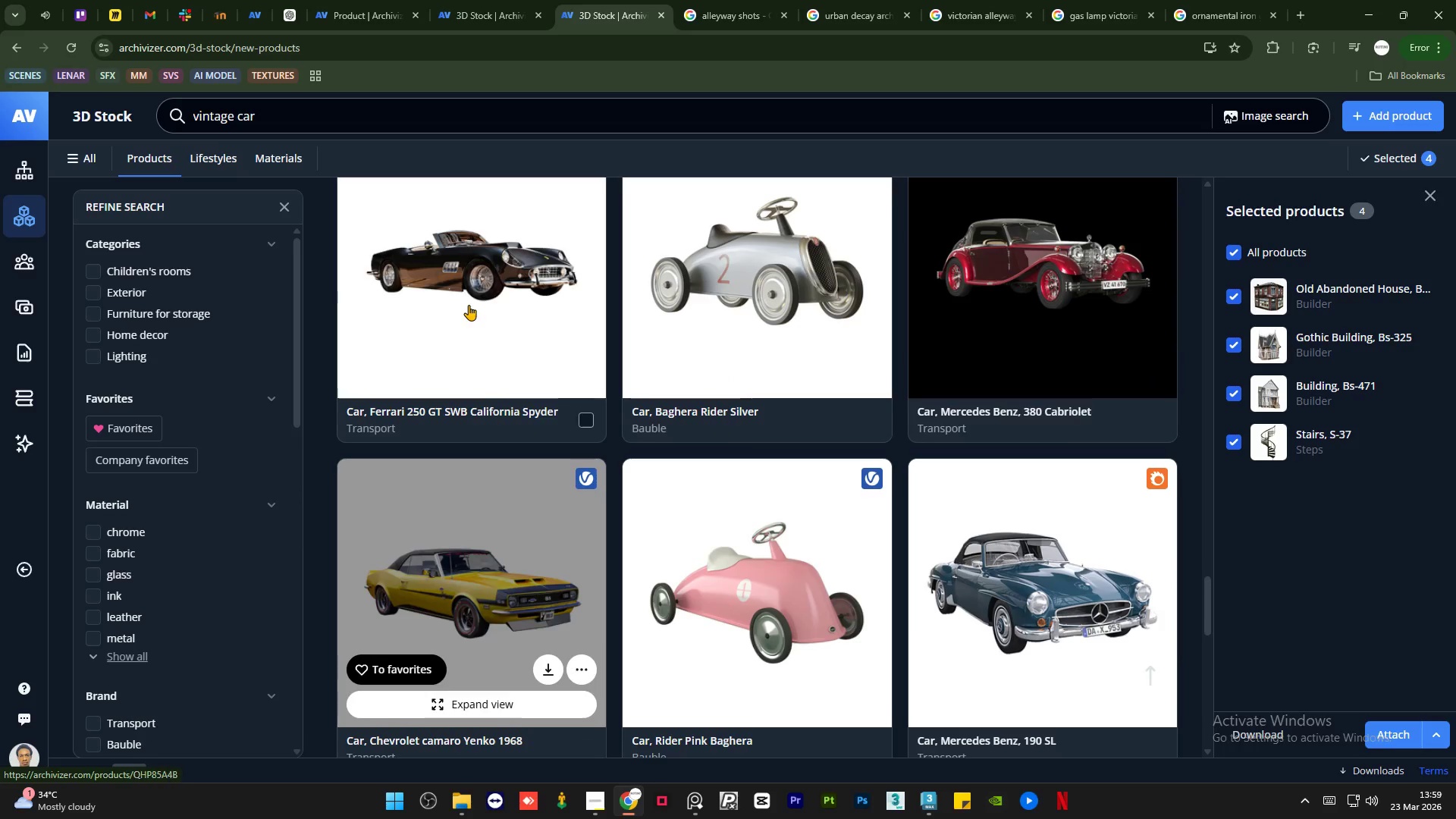 
scroll: coordinate [469, 305], scroll_direction: down, amount: 5.0
 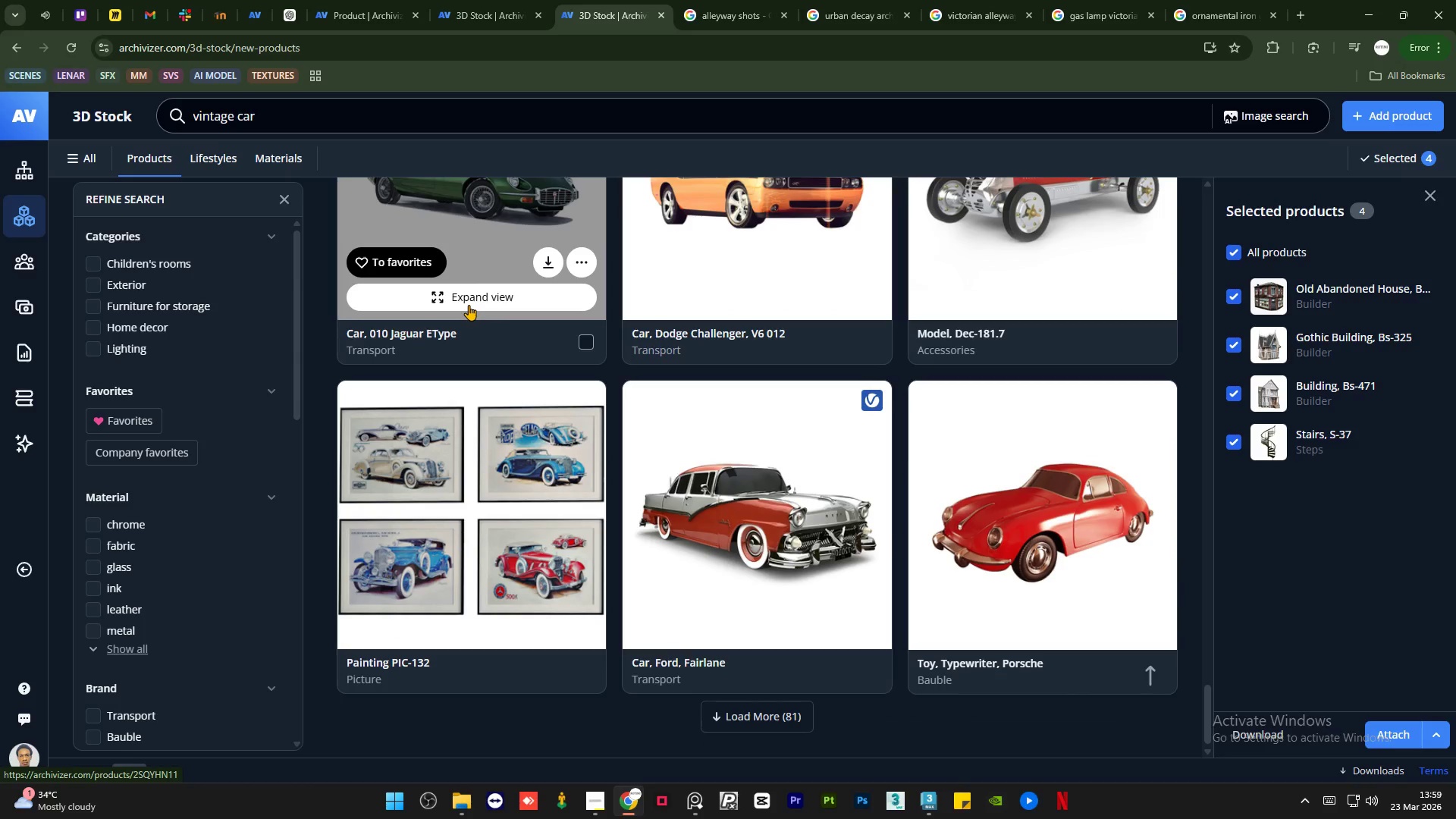 
left_click([733, 707])
 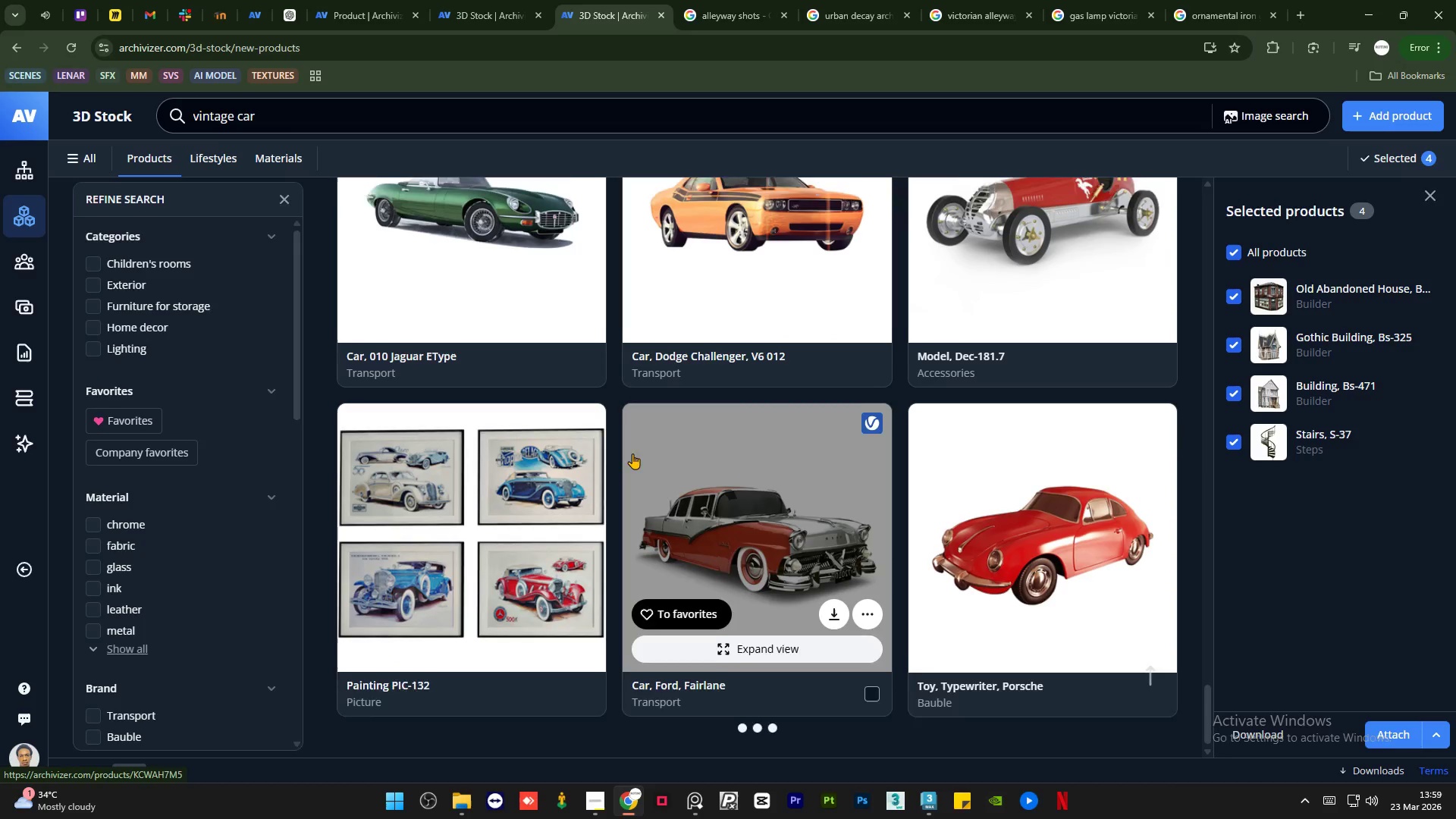 
scroll: coordinate [582, 396], scroll_direction: down, amount: 12.0
 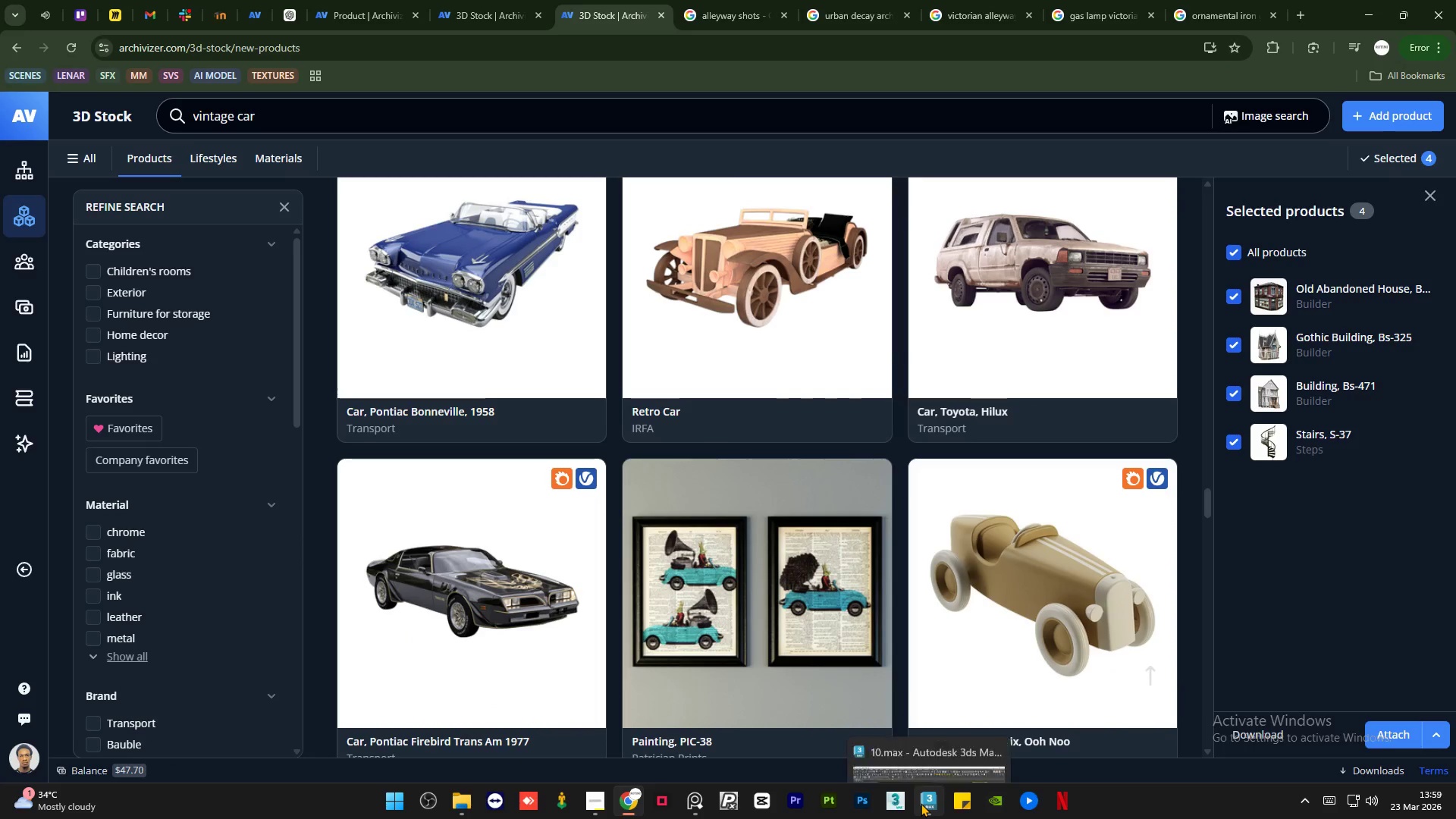 
left_click([931, 734])
 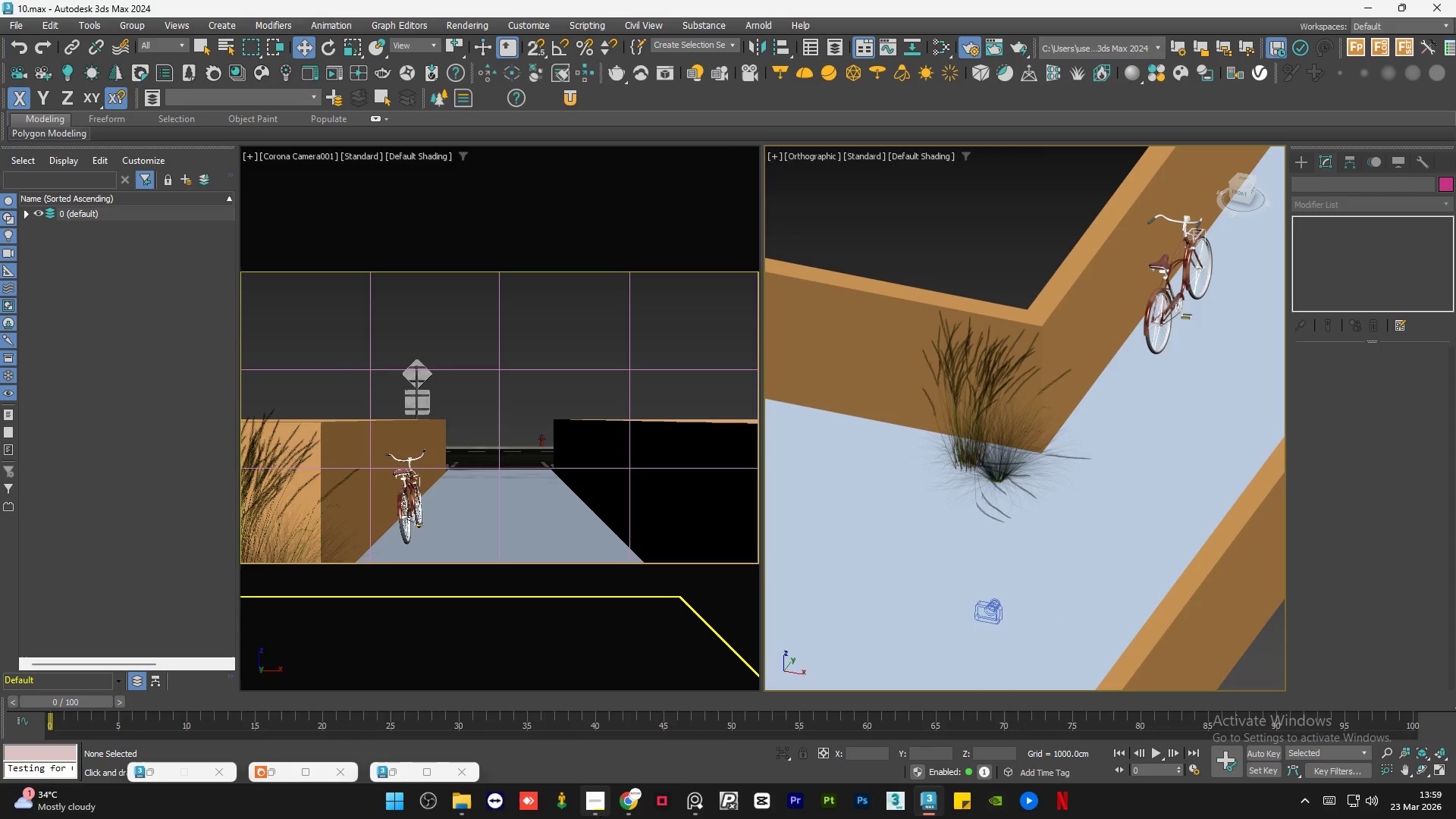 
left_click([600, 816])
 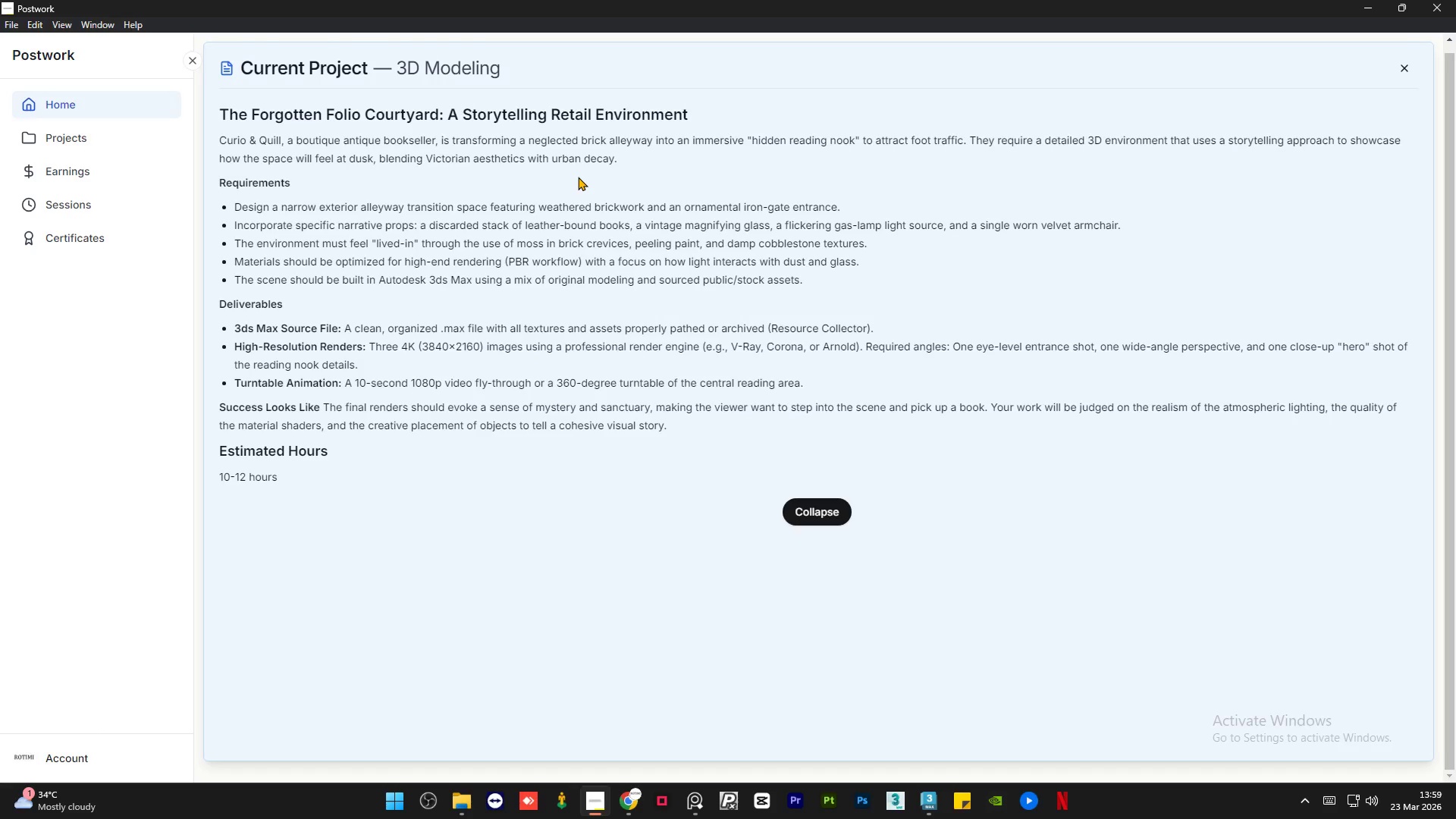 
left_click([626, 818])
 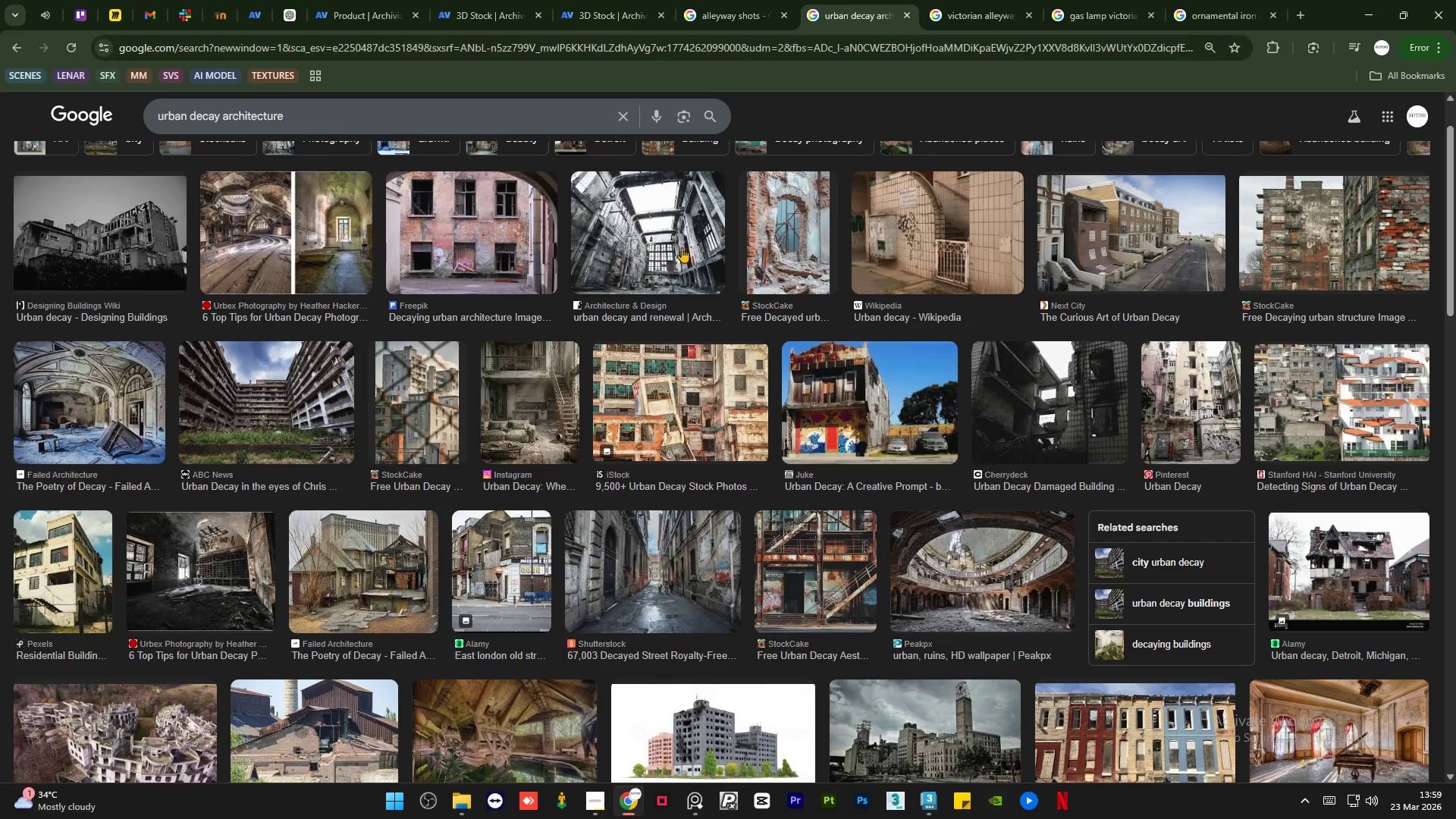 
scroll: coordinate [551, 340], scroll_direction: up, amount: 13.0
 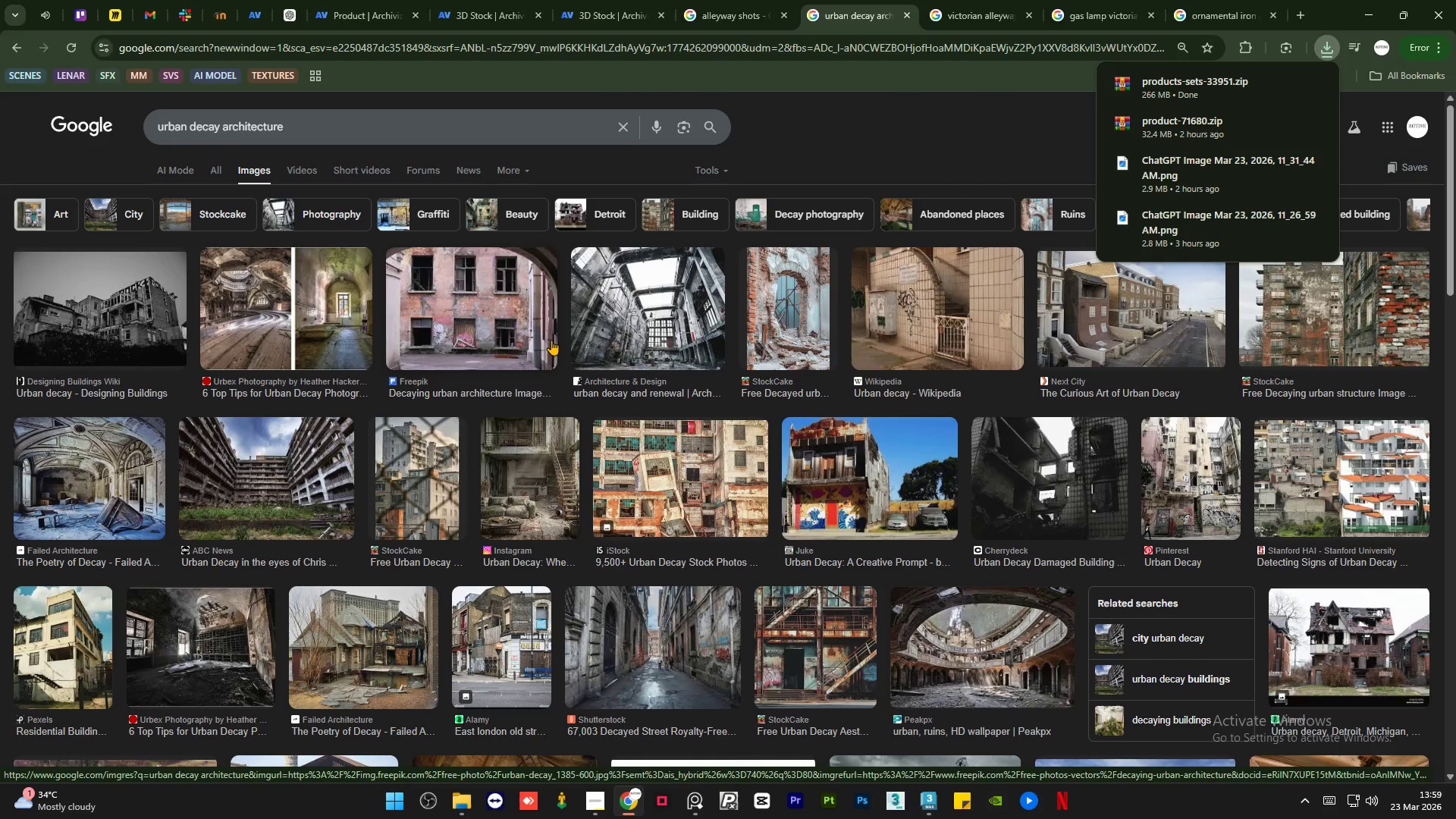 
scroll: coordinate [551, 340], scroll_direction: down, amount: 5.0
 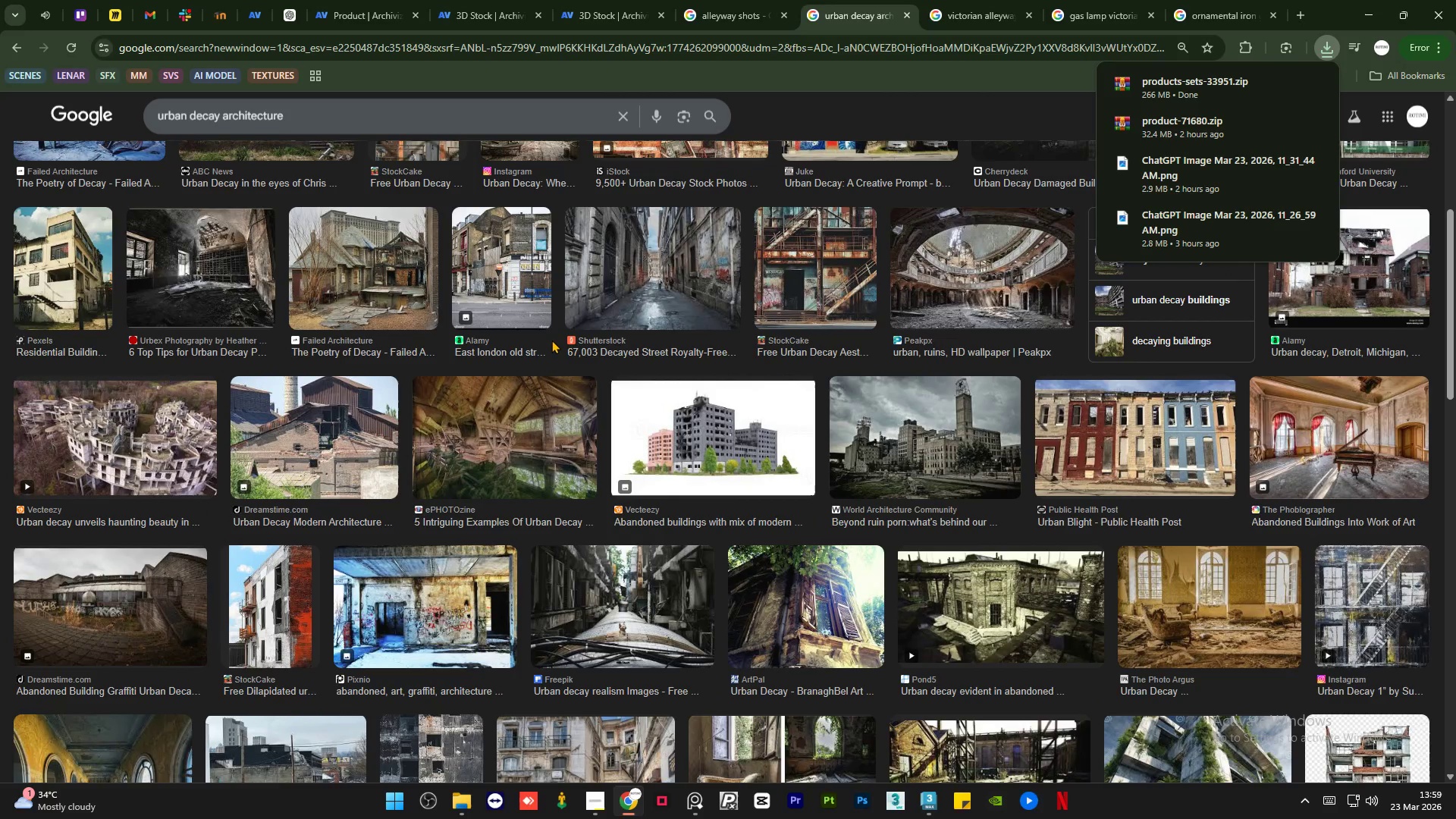 
scroll: coordinate [389, 312], scroll_direction: up, amount: 13.0
 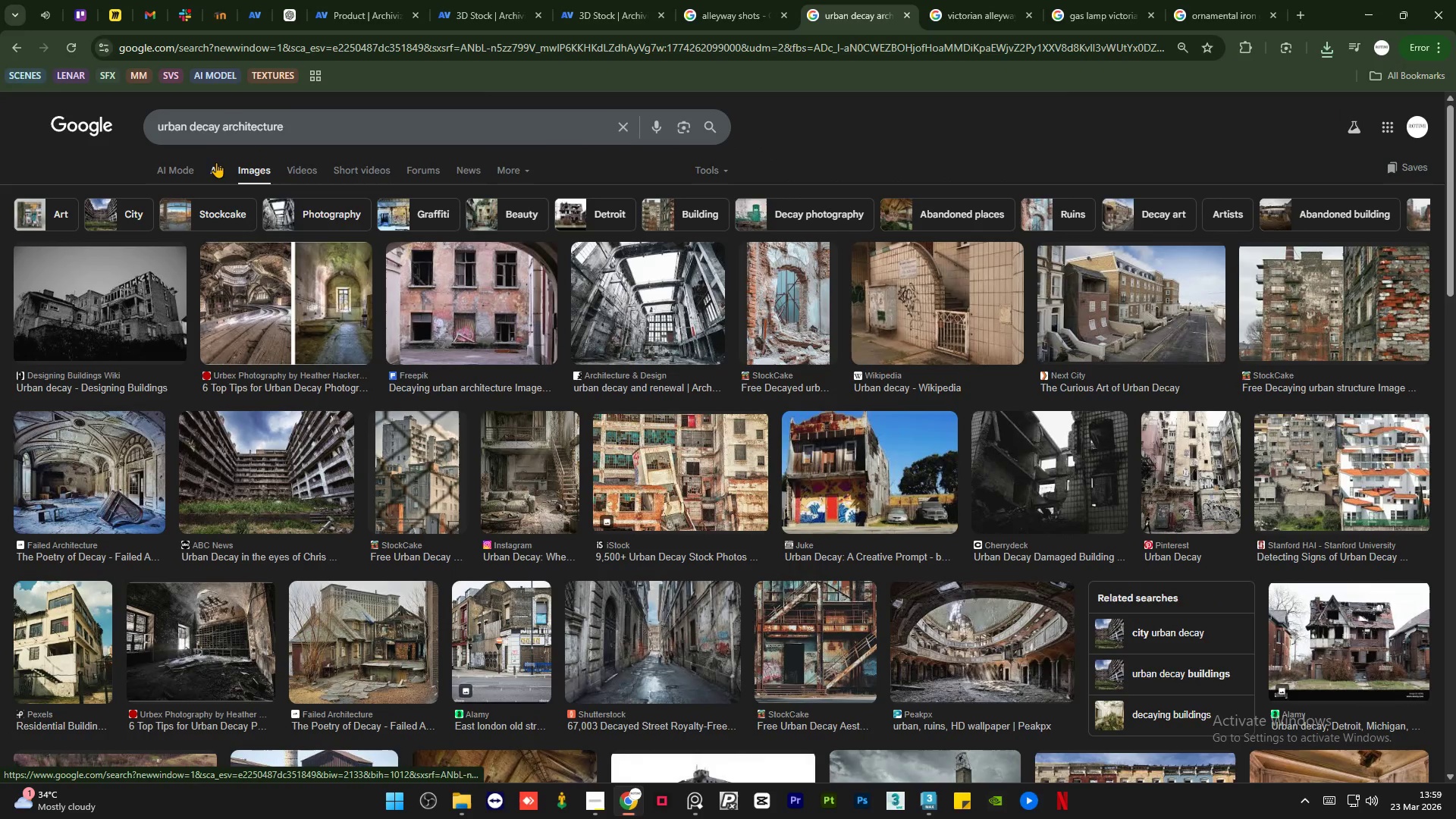 
mouse_move([217, 174])
 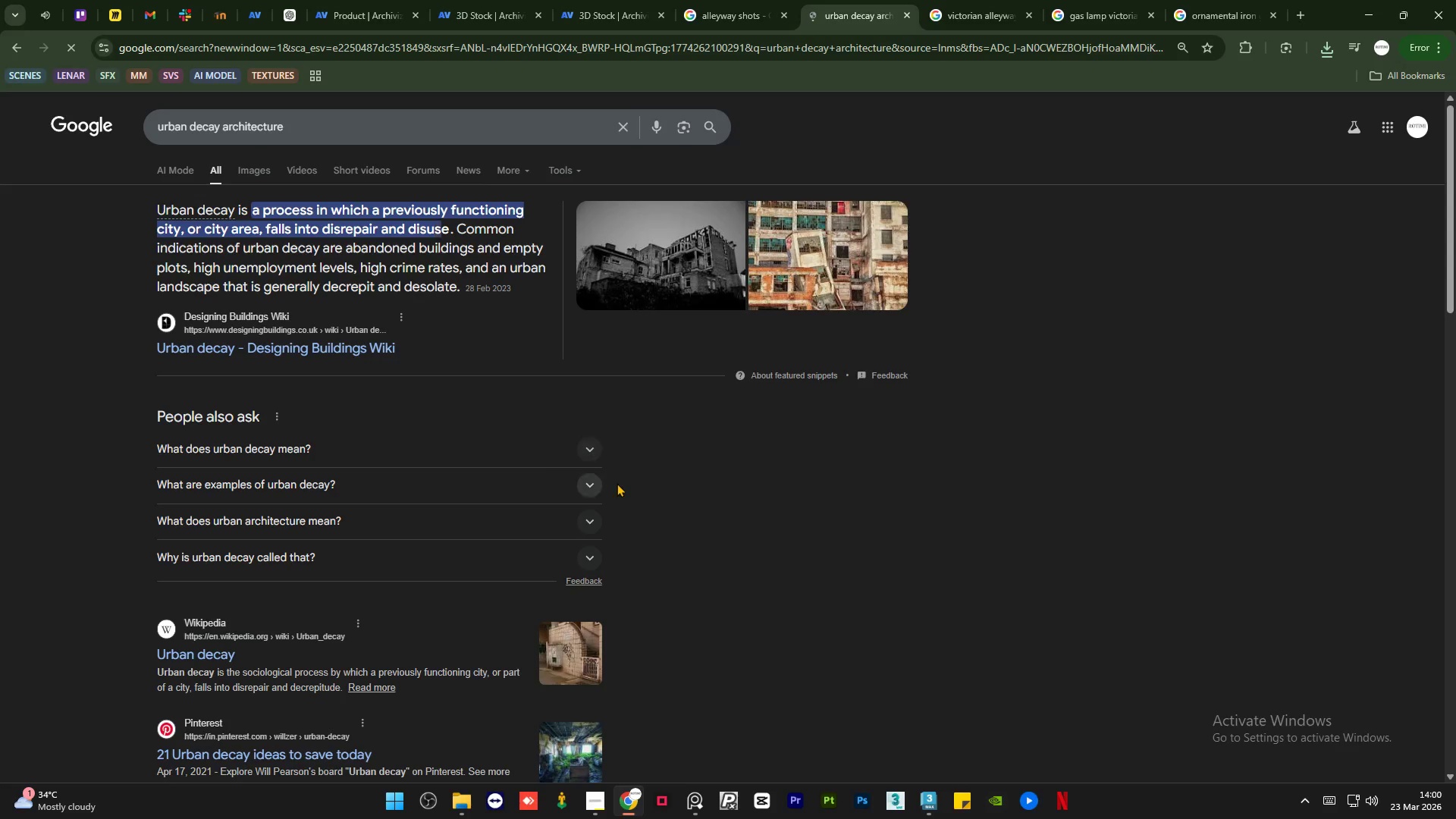 
scroll: coordinate [617, 483], scroll_direction: up, amount: 3.0
 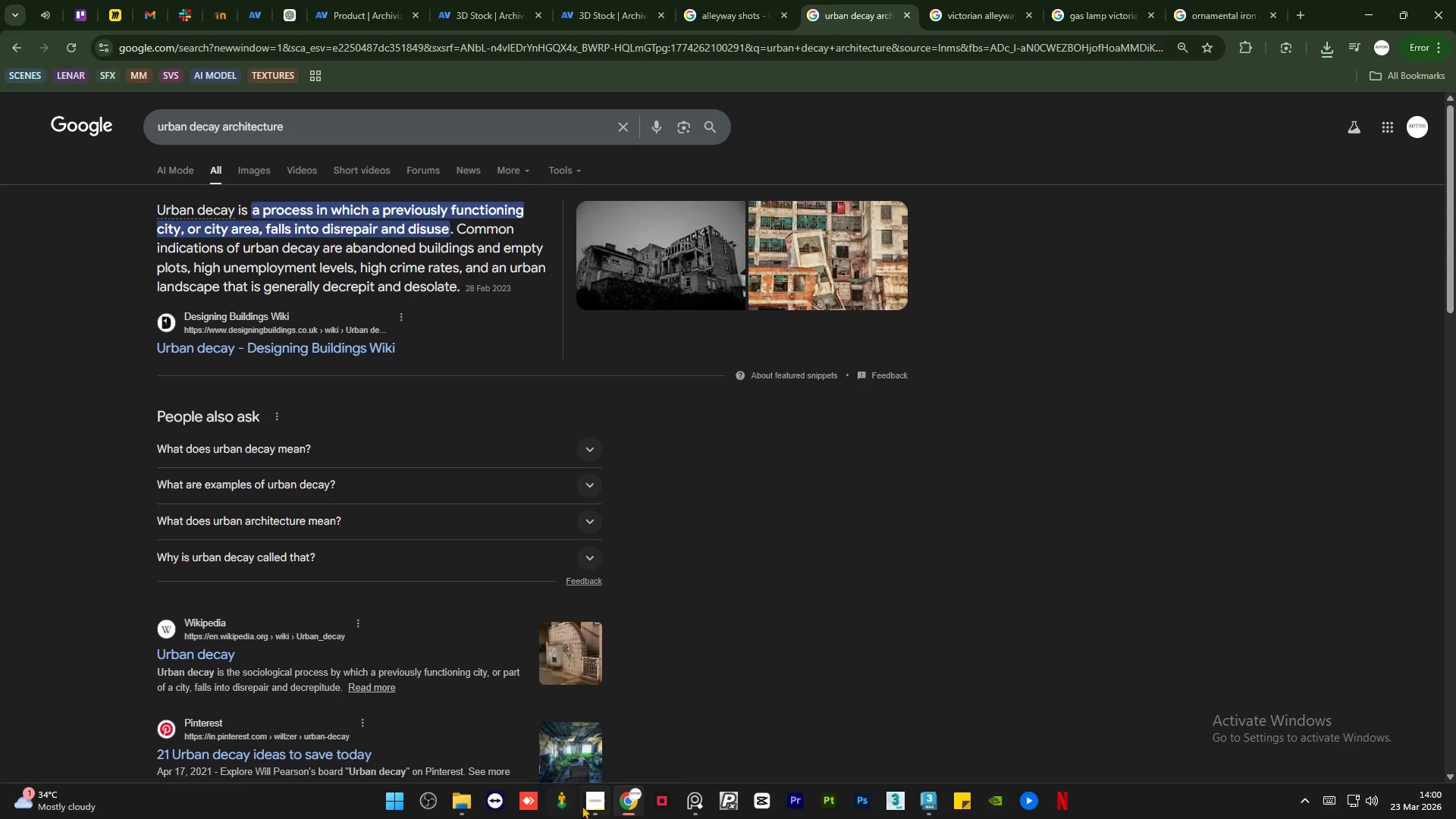 
left_click([588, 805])